 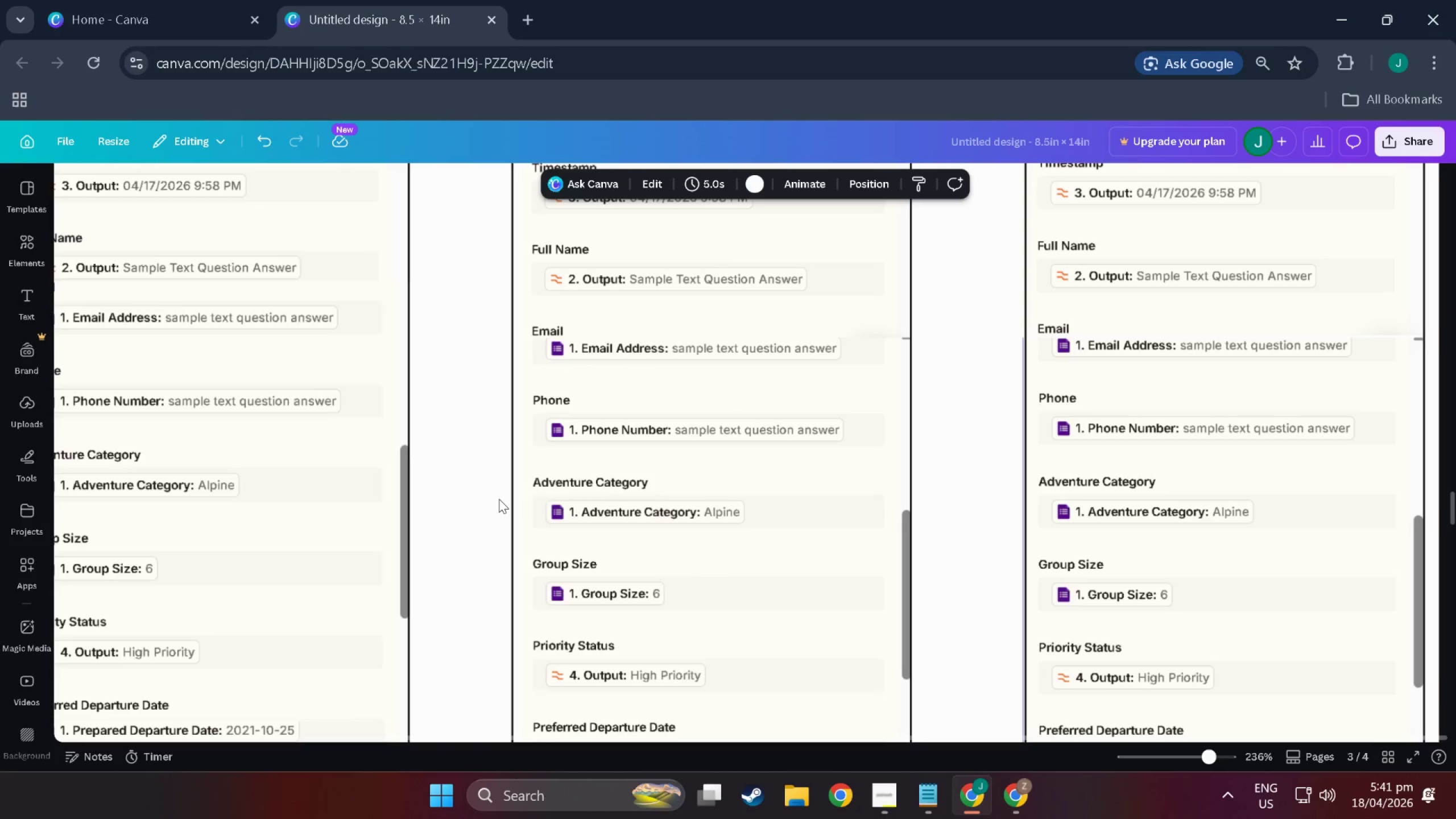 
scroll: coordinate [444, 603], scroll_direction: up, amount: 22.0
 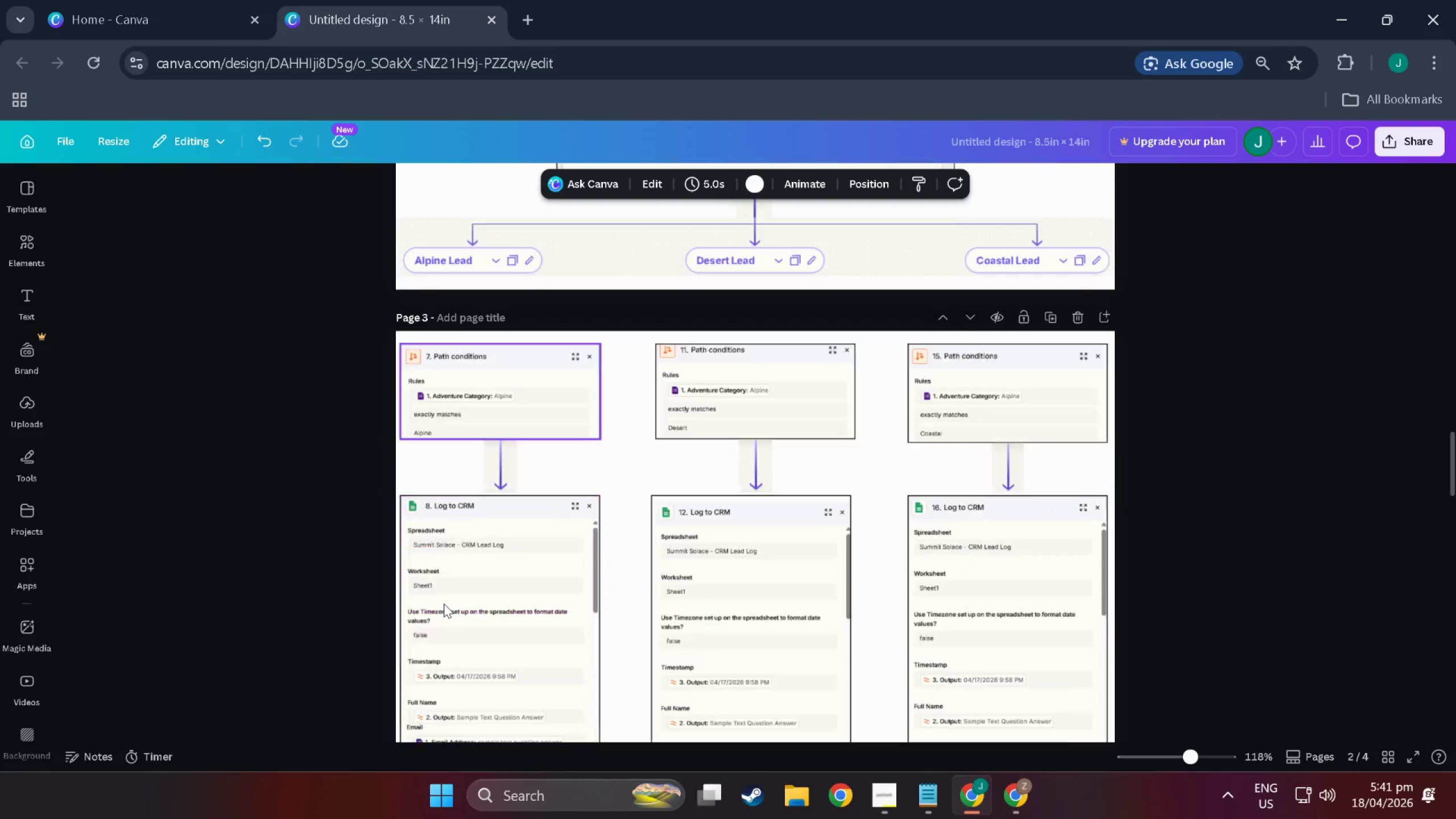 
scroll: coordinate [540, 657], scroll_direction: down, amount: 70.0
 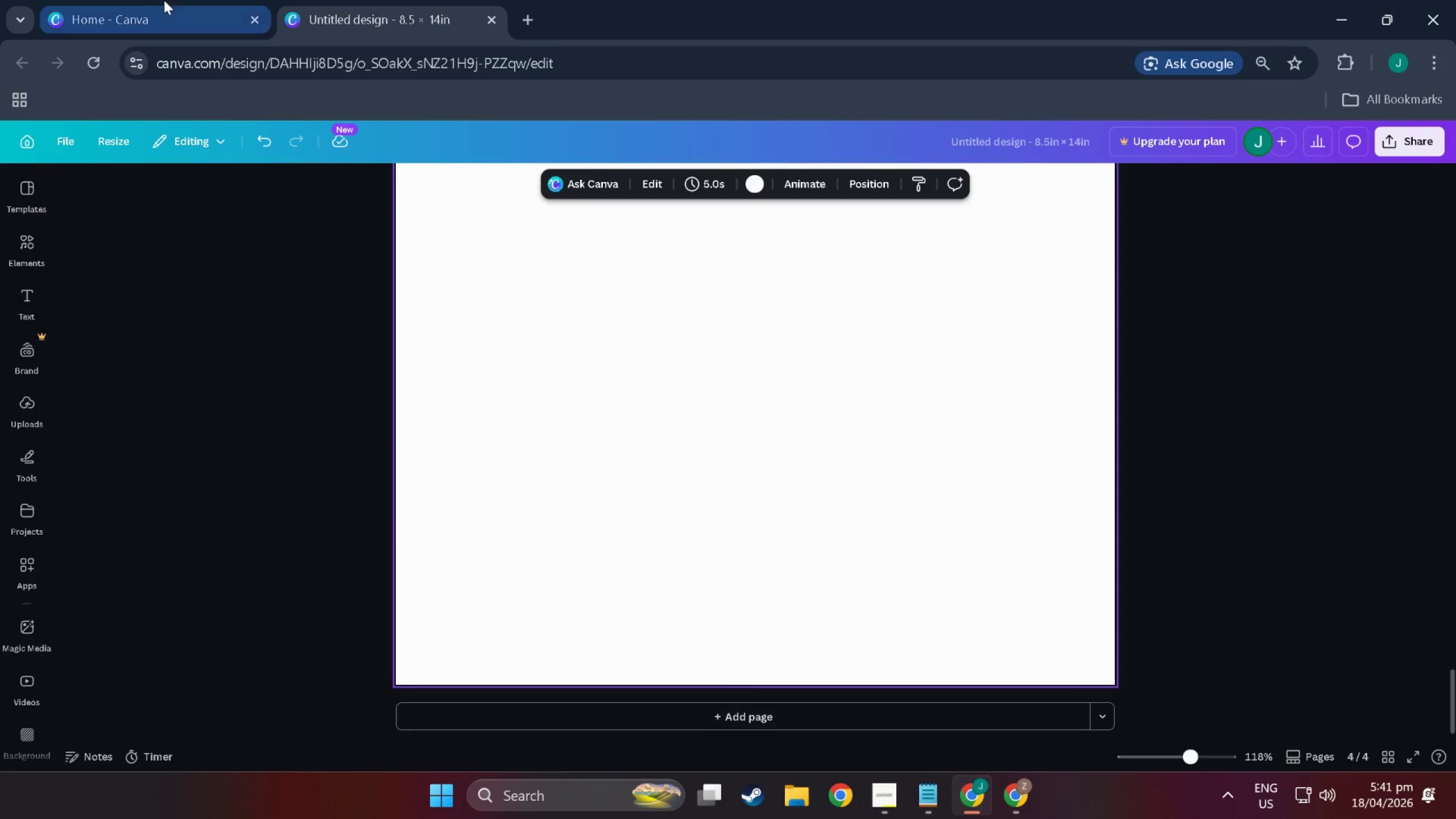 
mouse_move([520, 25])
 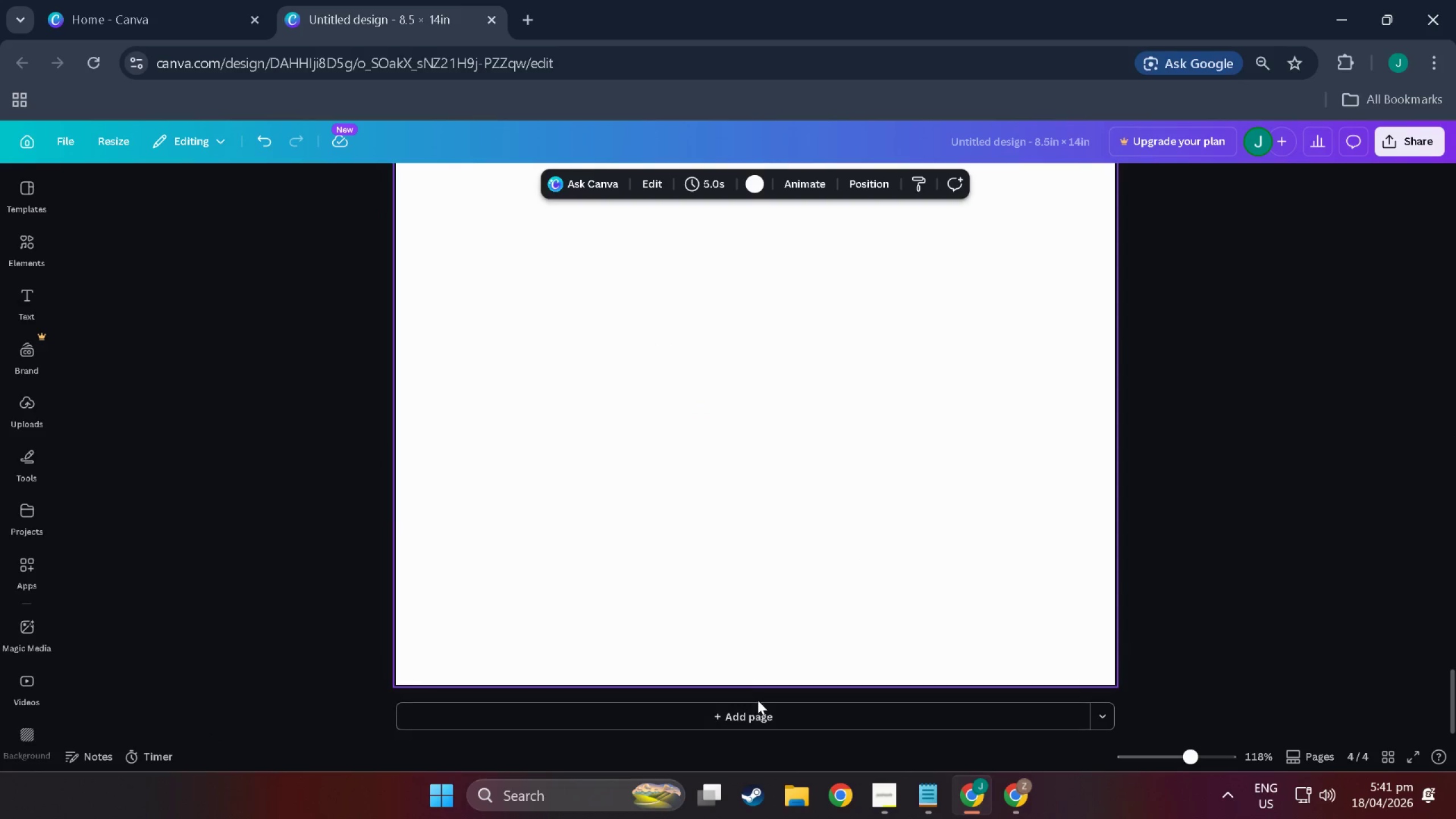 
scroll: coordinate [573, 586], scroll_direction: down, amount: 1.0
 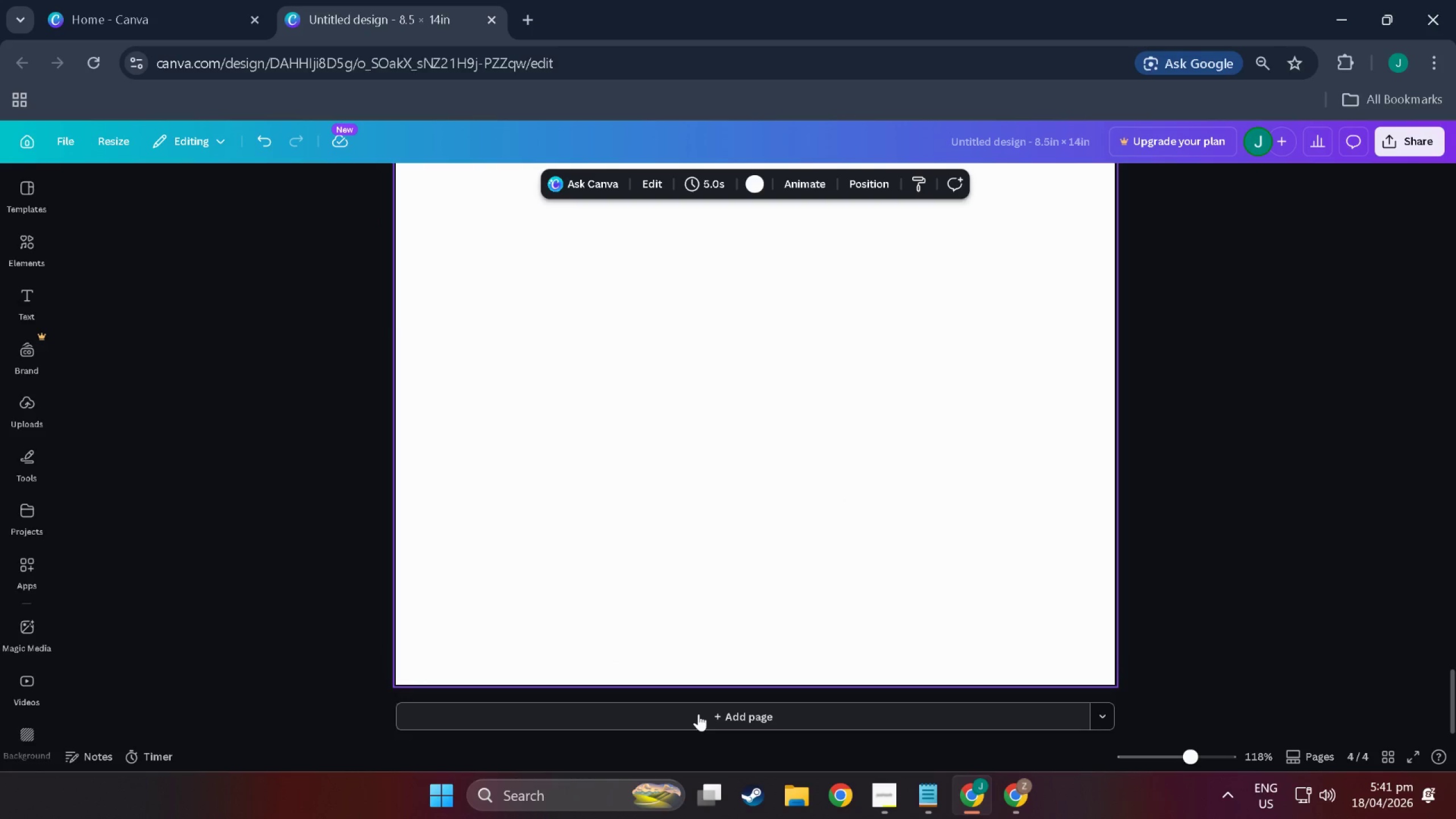 
scroll: coordinate [641, 605], scroll_direction: up, amount: 18.0
 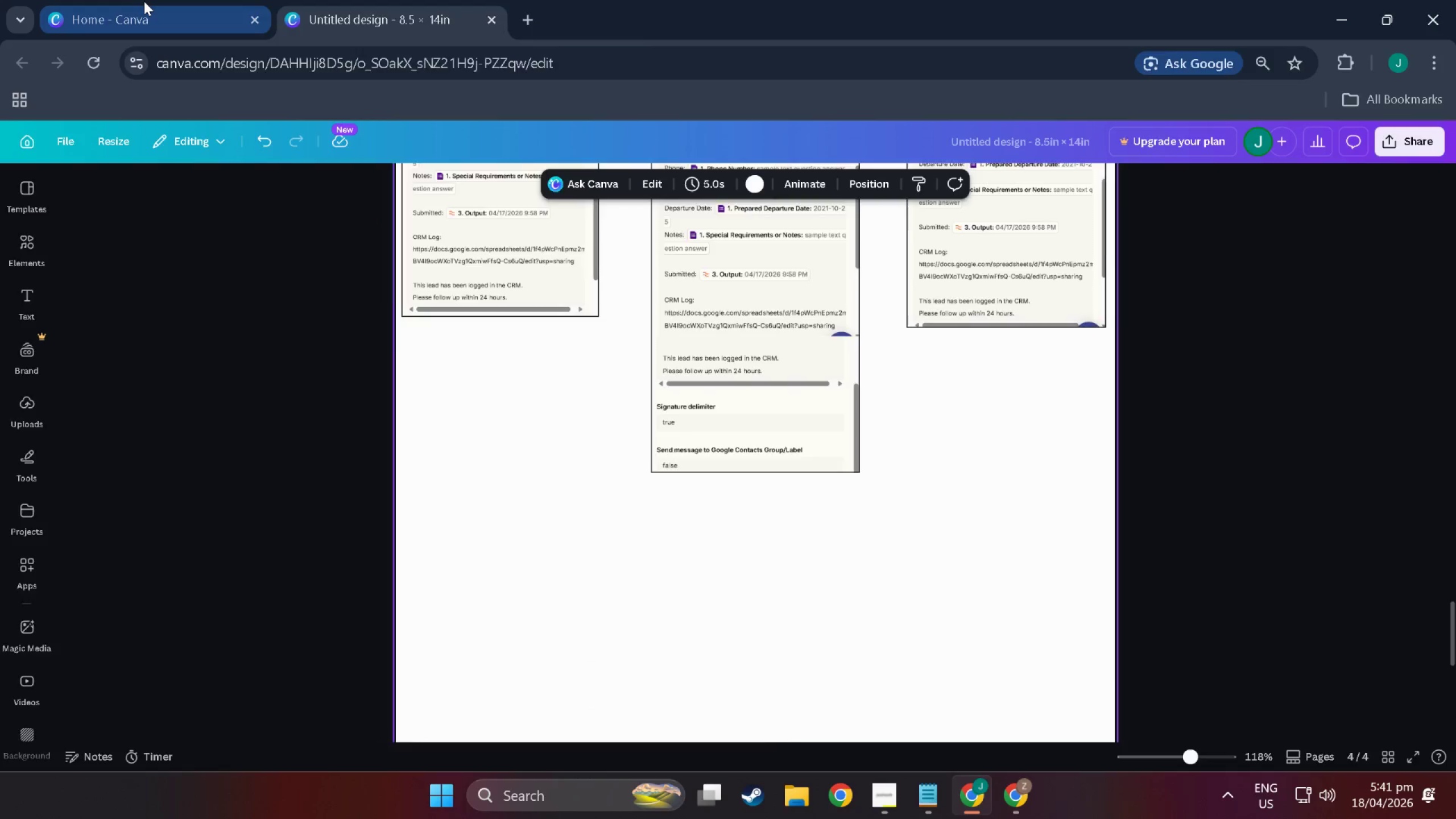 
left_click([144, 1])
 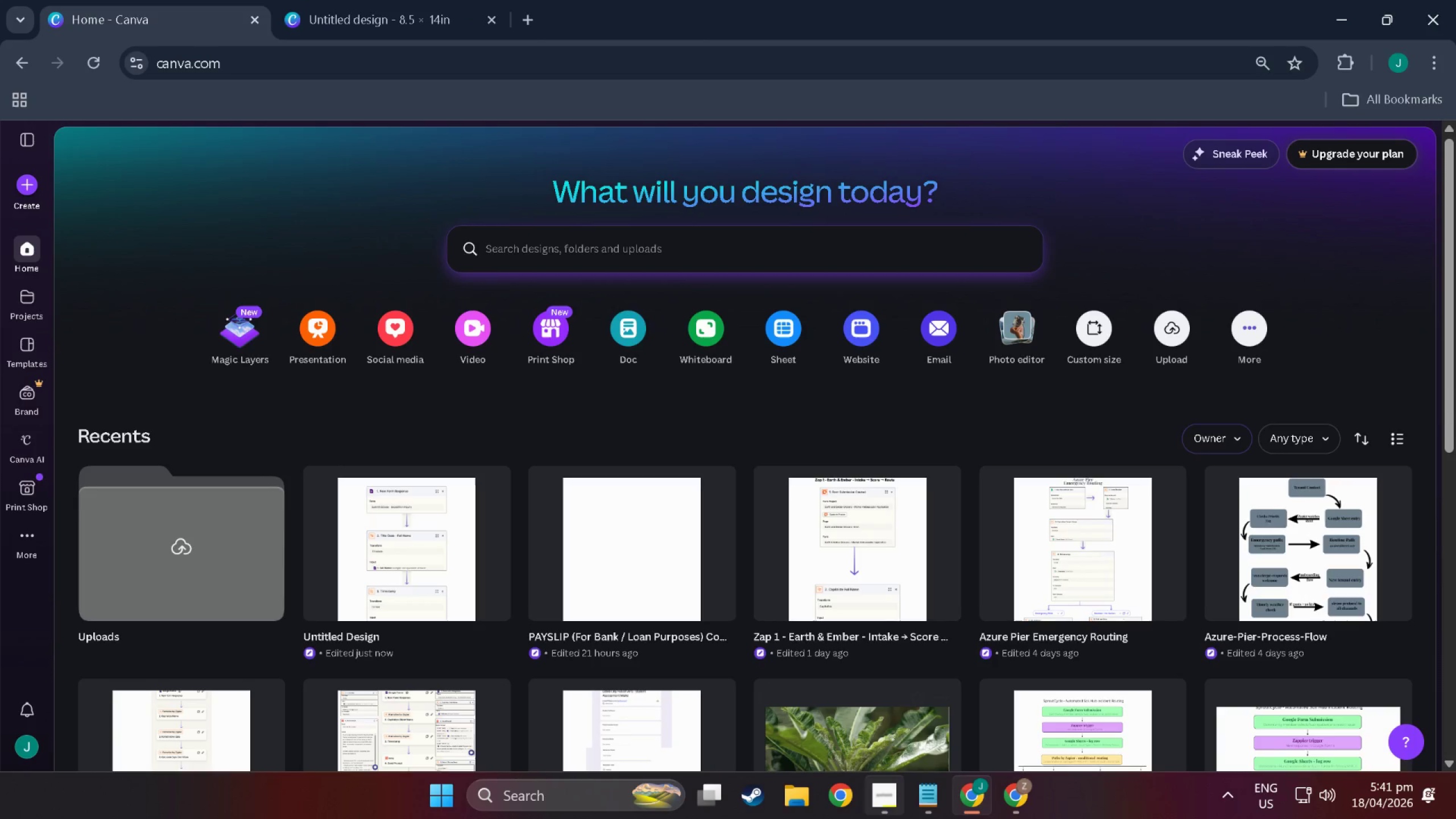 
left_click([932, 791])
 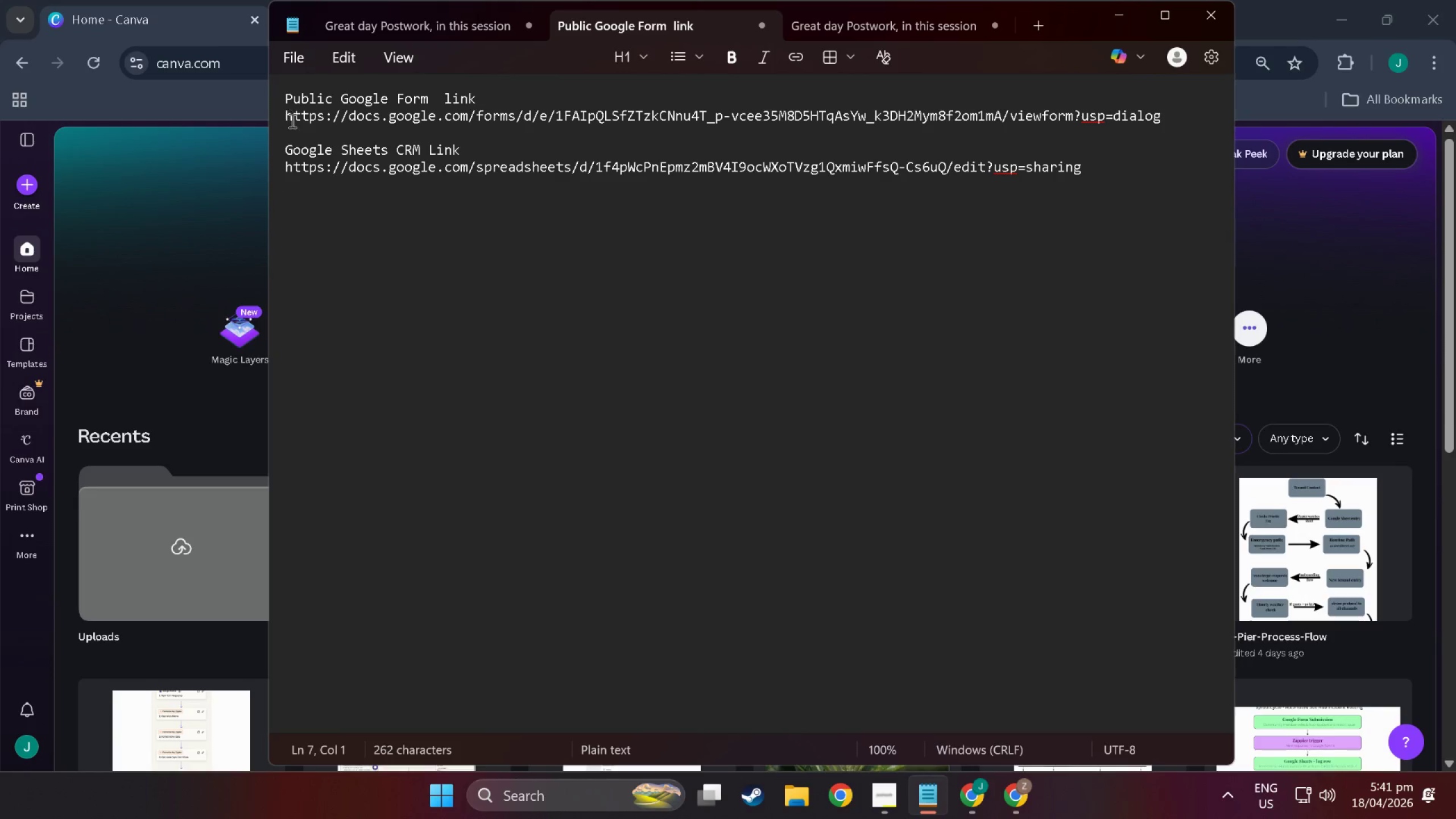 
wait(7.02)
 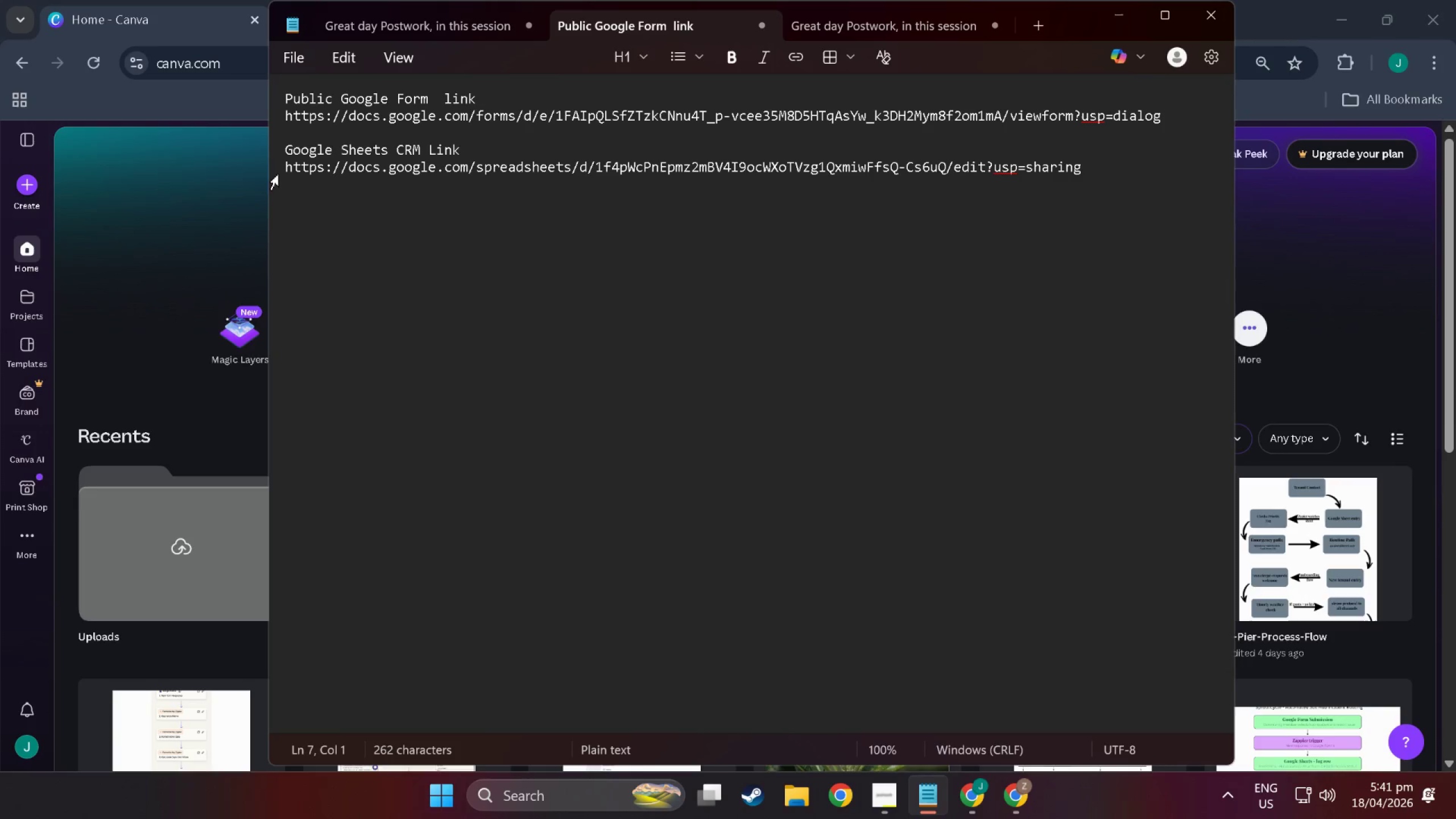 
key(Control+C)
 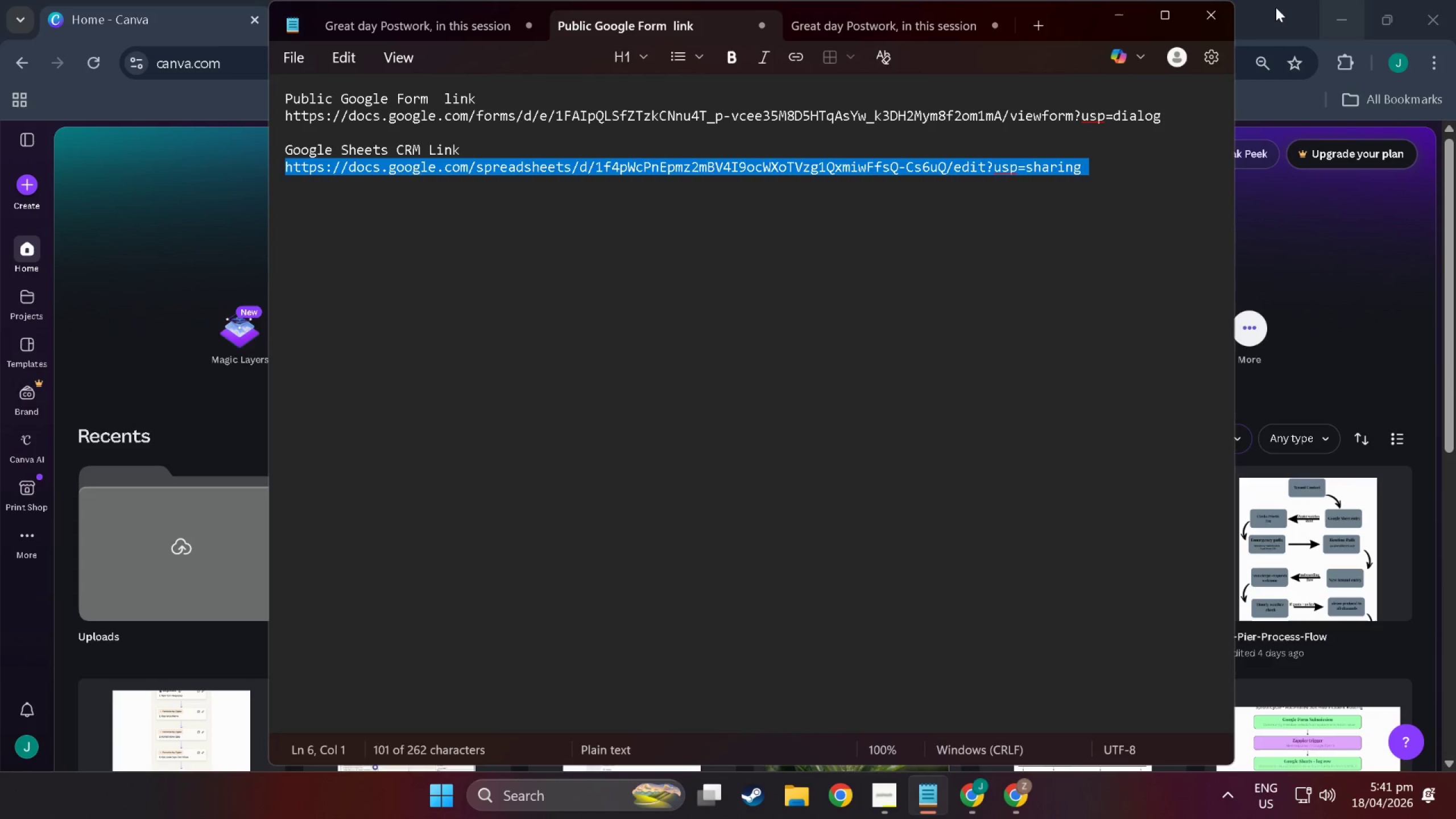 
left_click([1273, 7])
 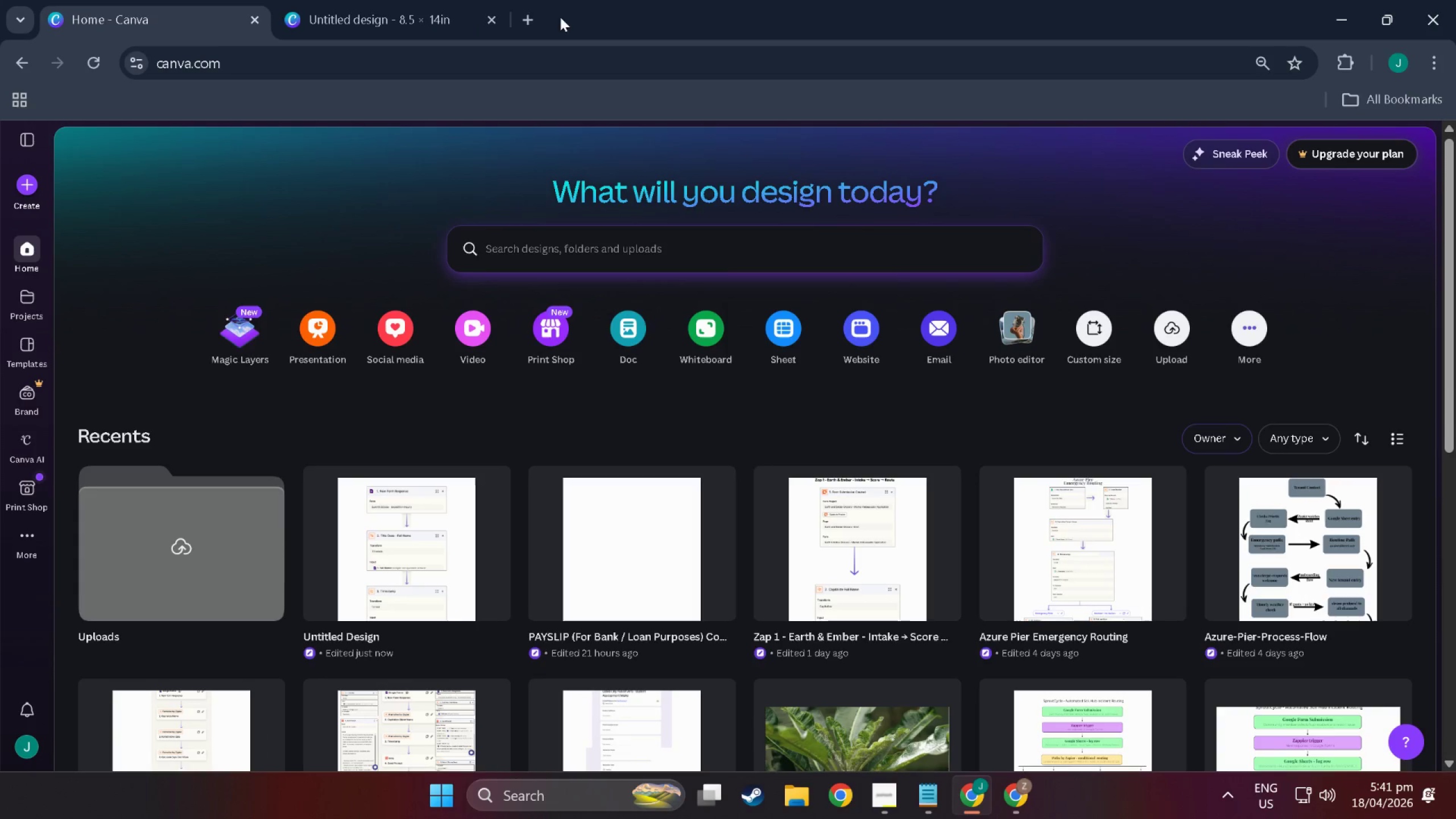 
left_click([532, 20])
 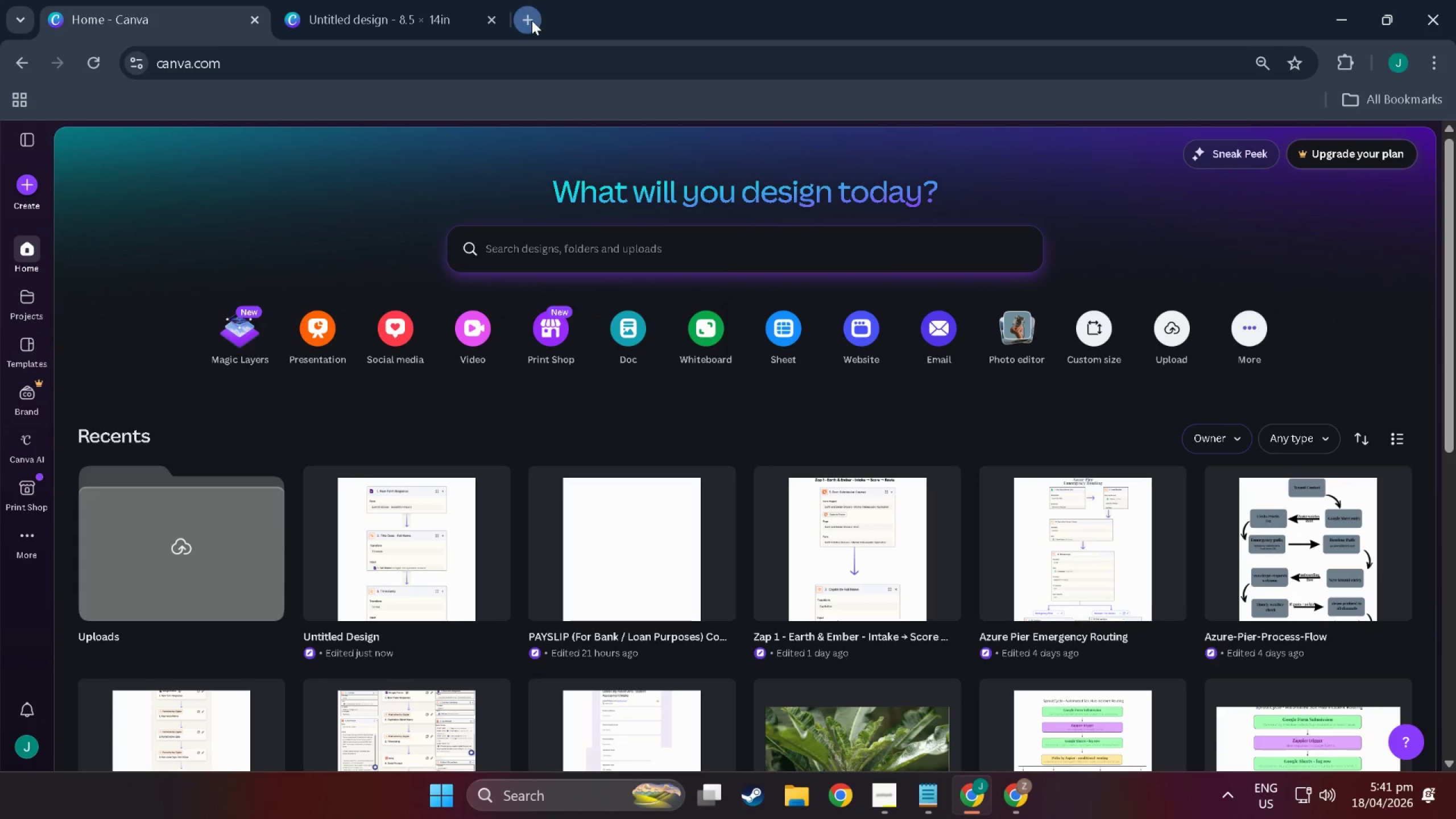 
key(Control+V)
 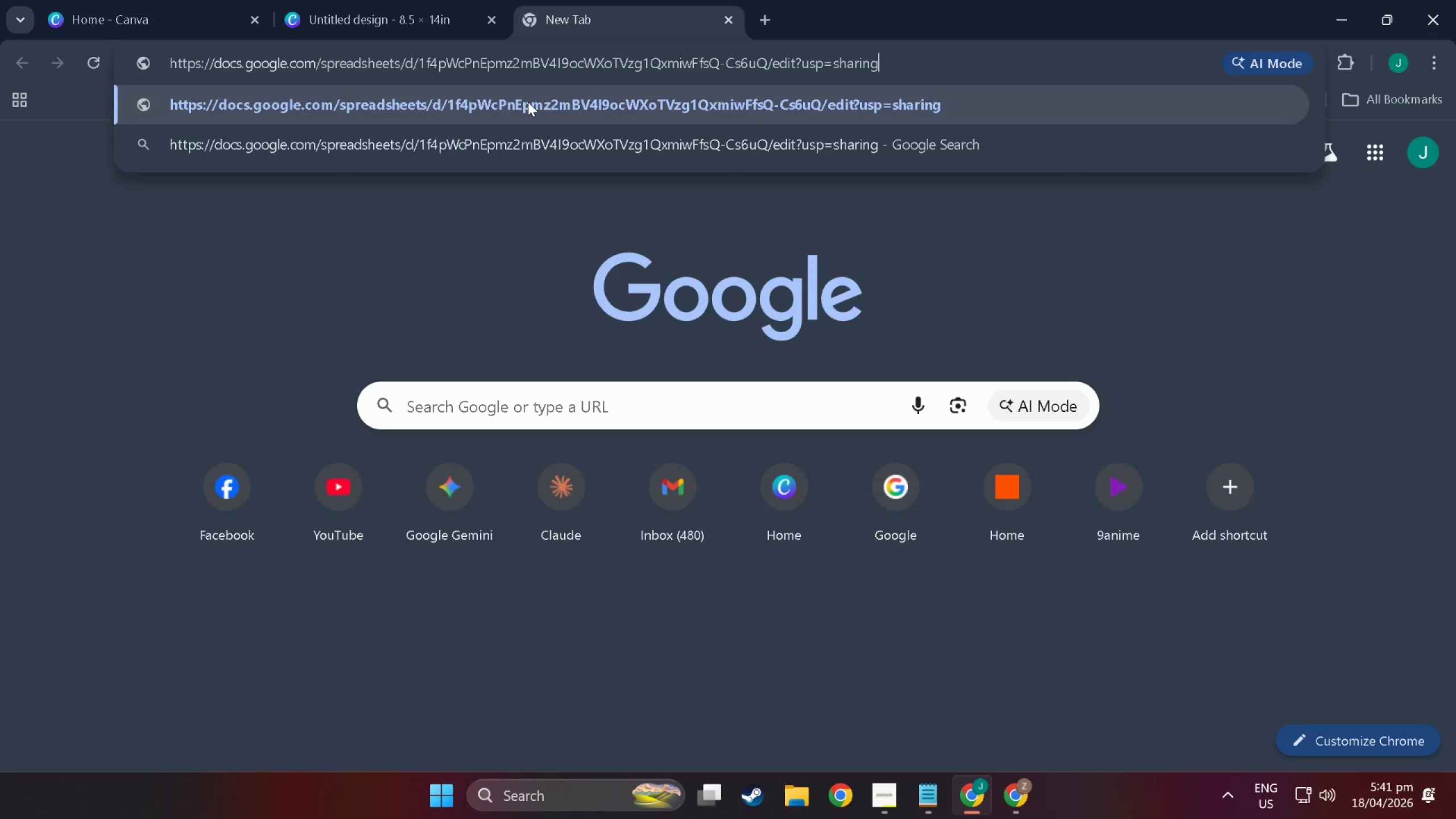 
key(NumpadEnter)
 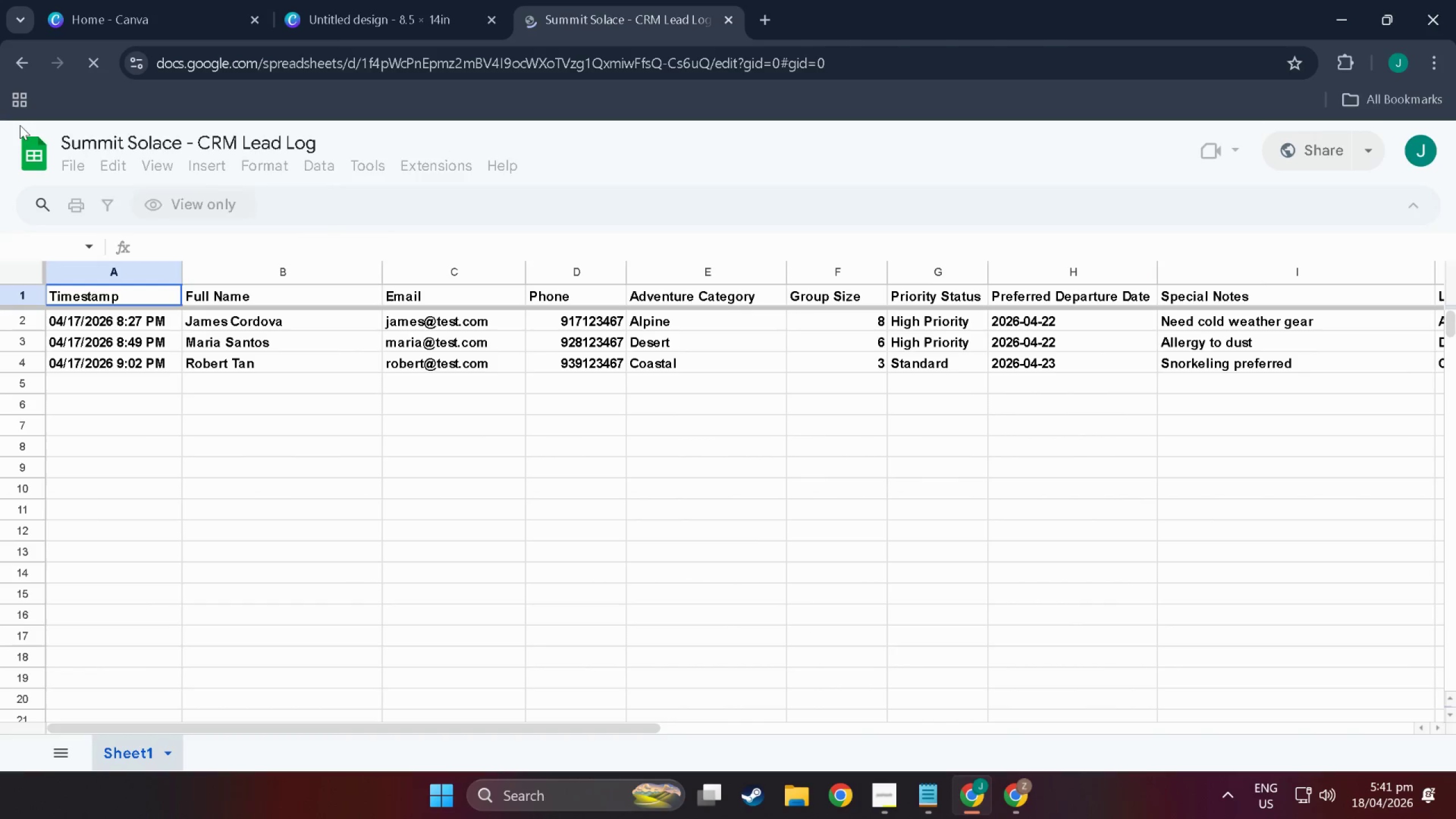 
key(Meta+MetaLeft)
 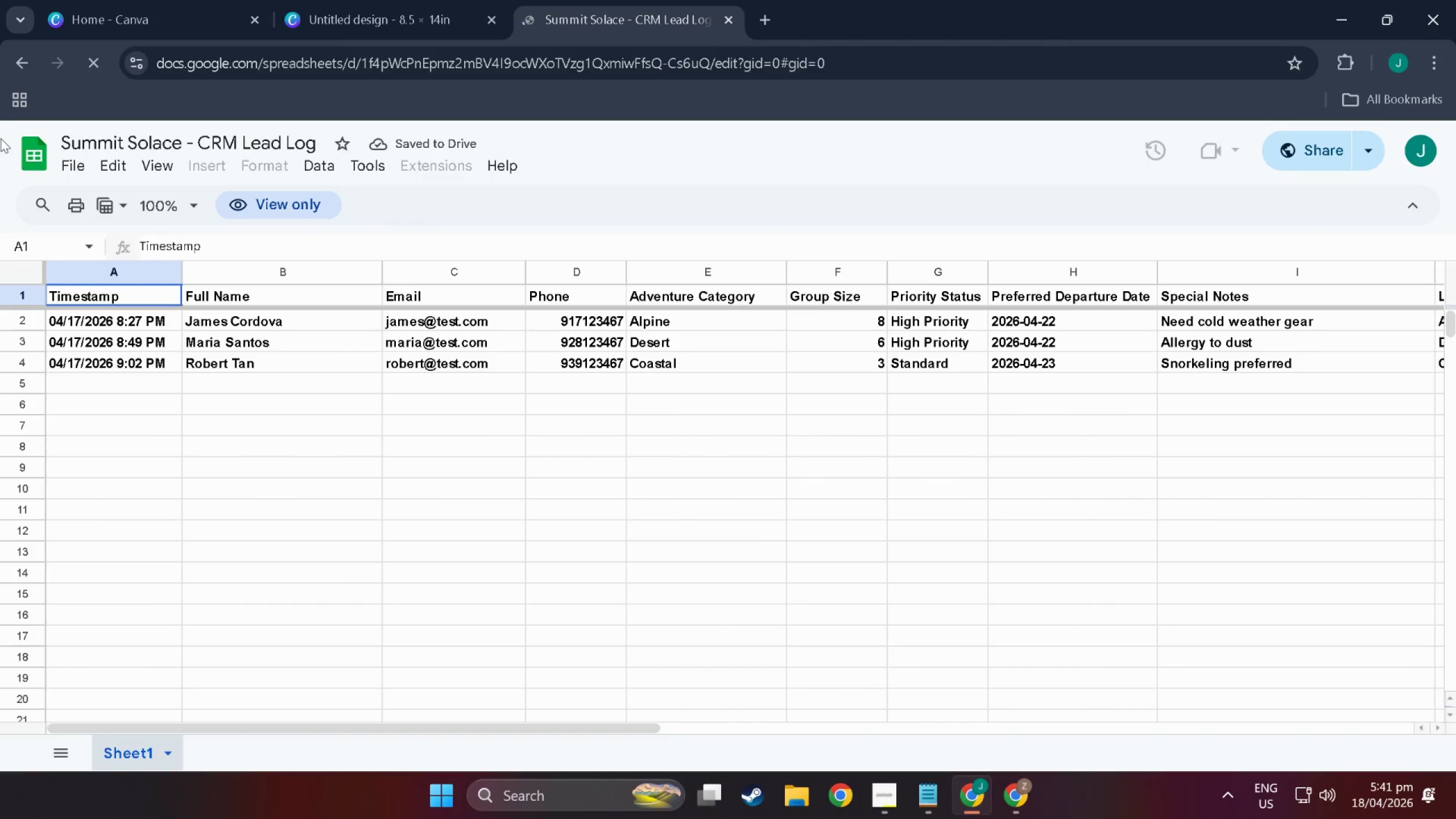 
key(Meta+Shift+ShiftLeft)
 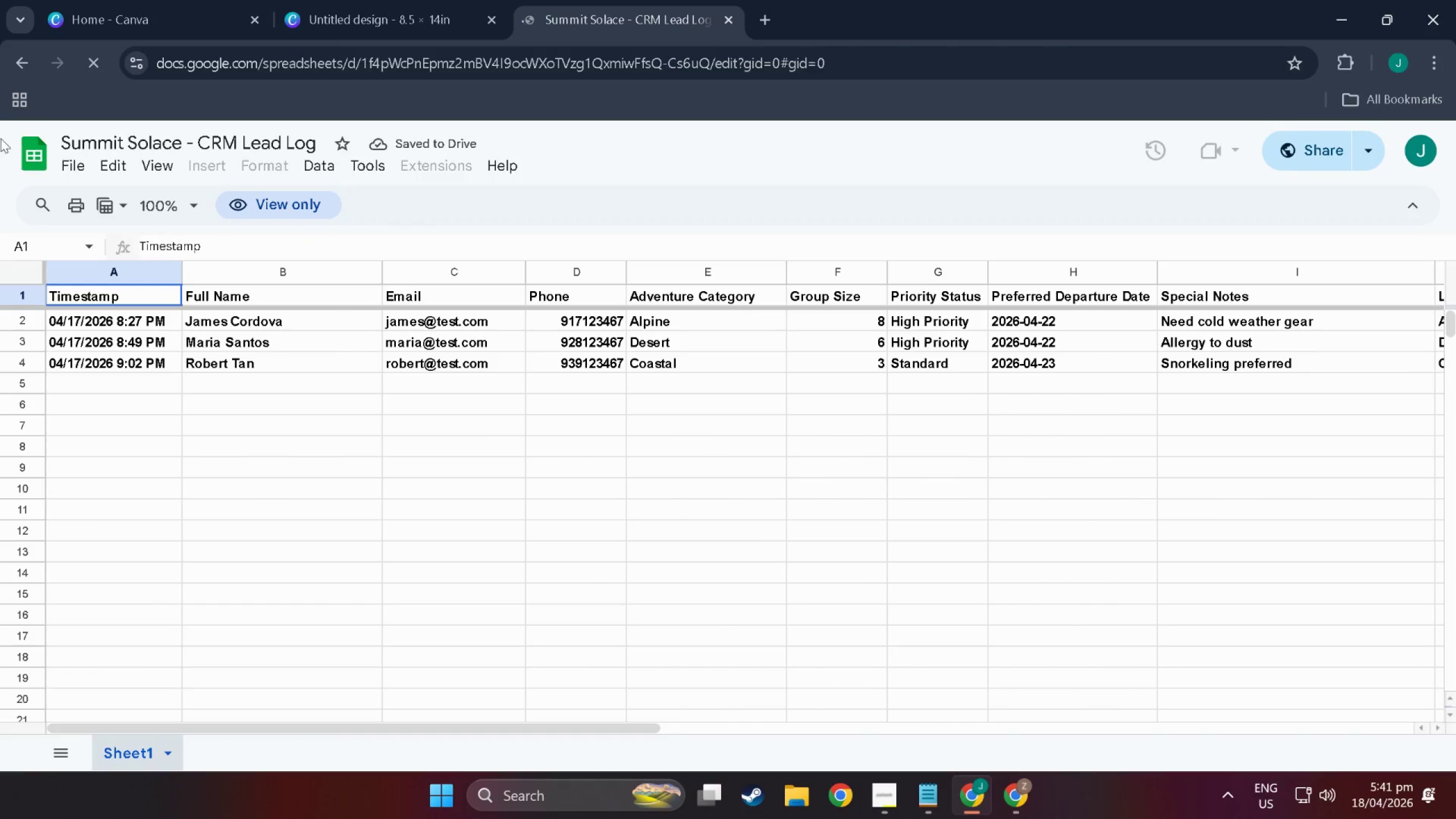 
key(Meta+Shift+S)
 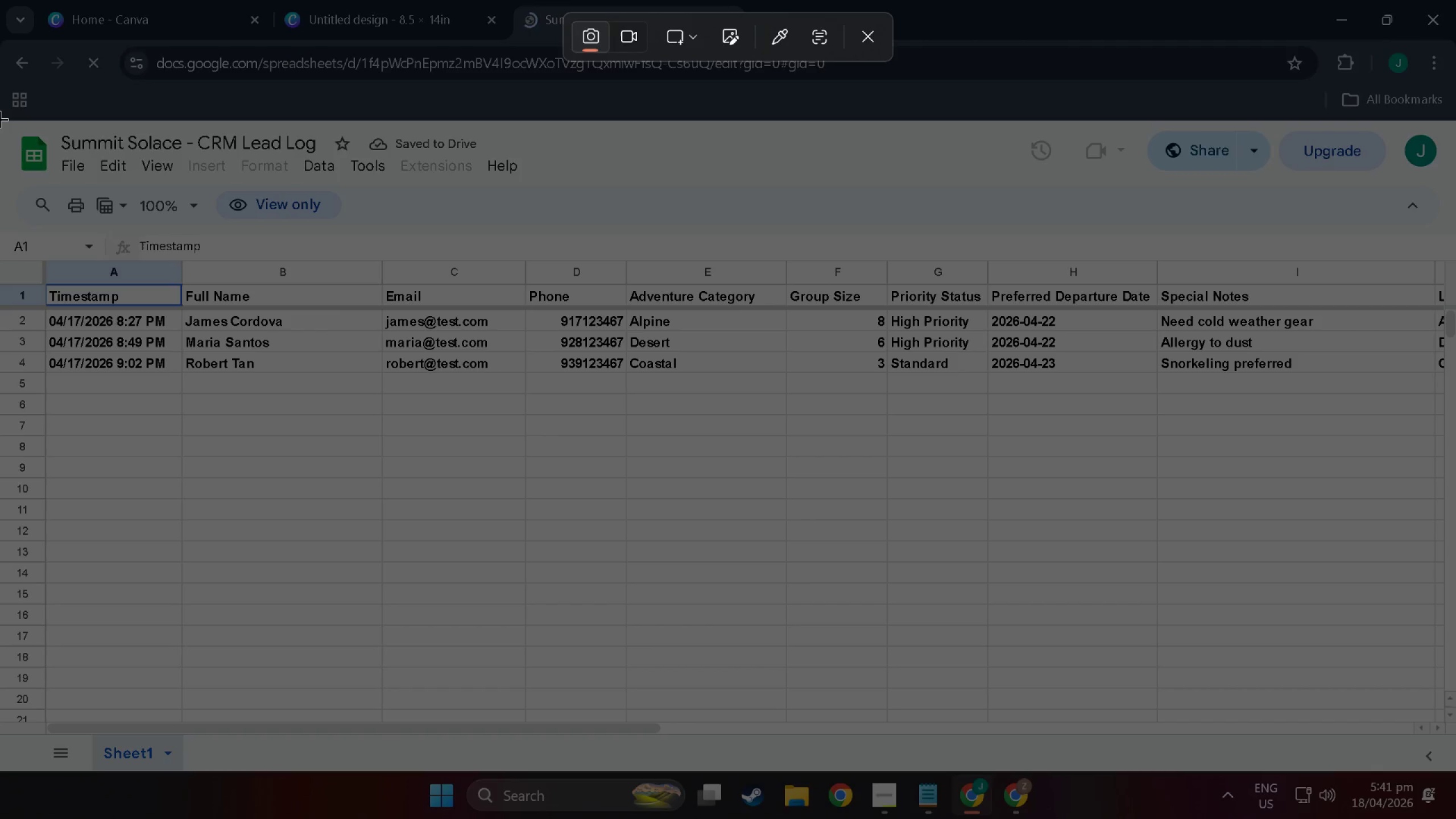 
left_click_drag(start_coordinate=[0, 119], to_coordinate=[1454, 395])
 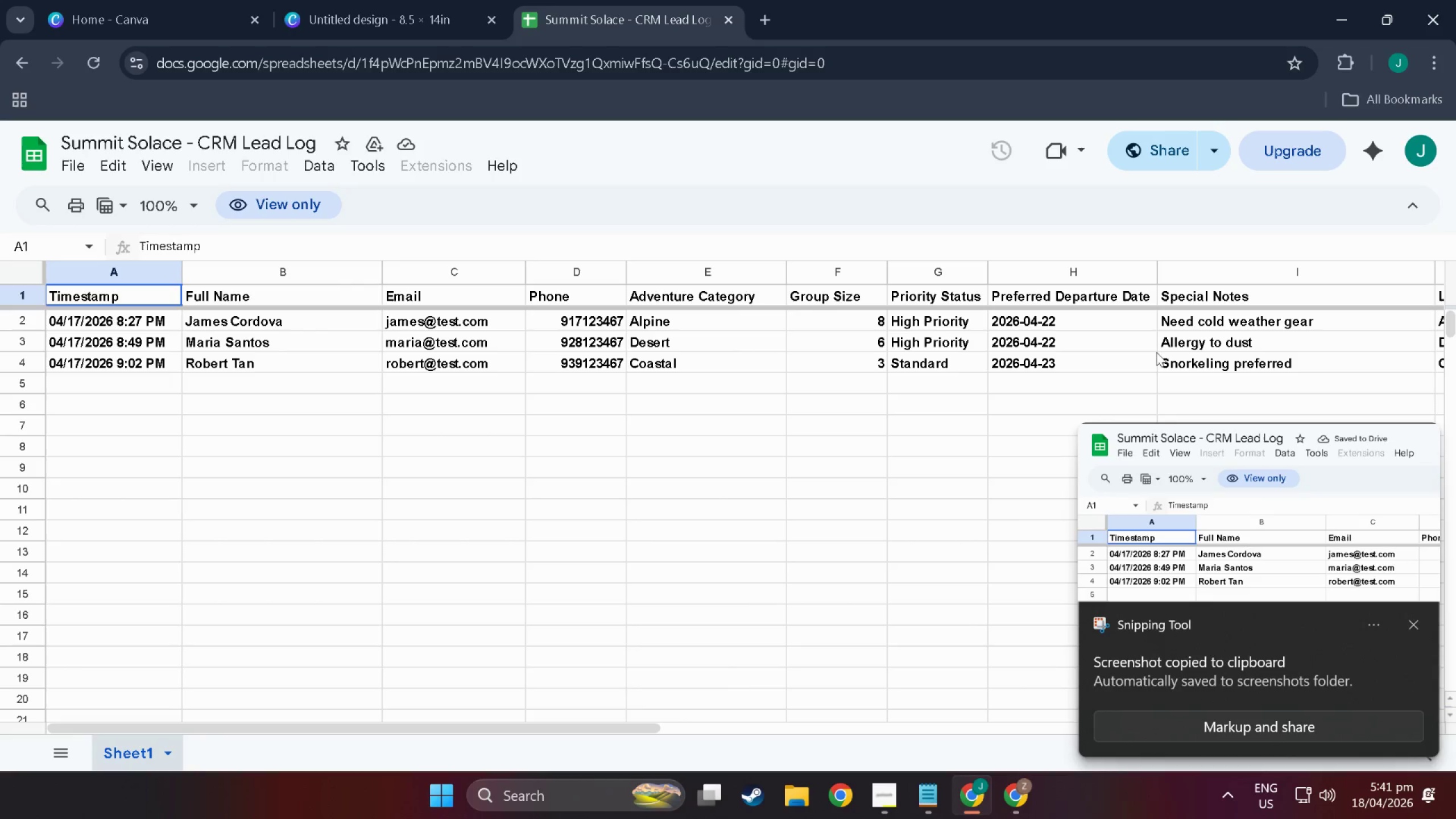 
key(Alt+Tab)
 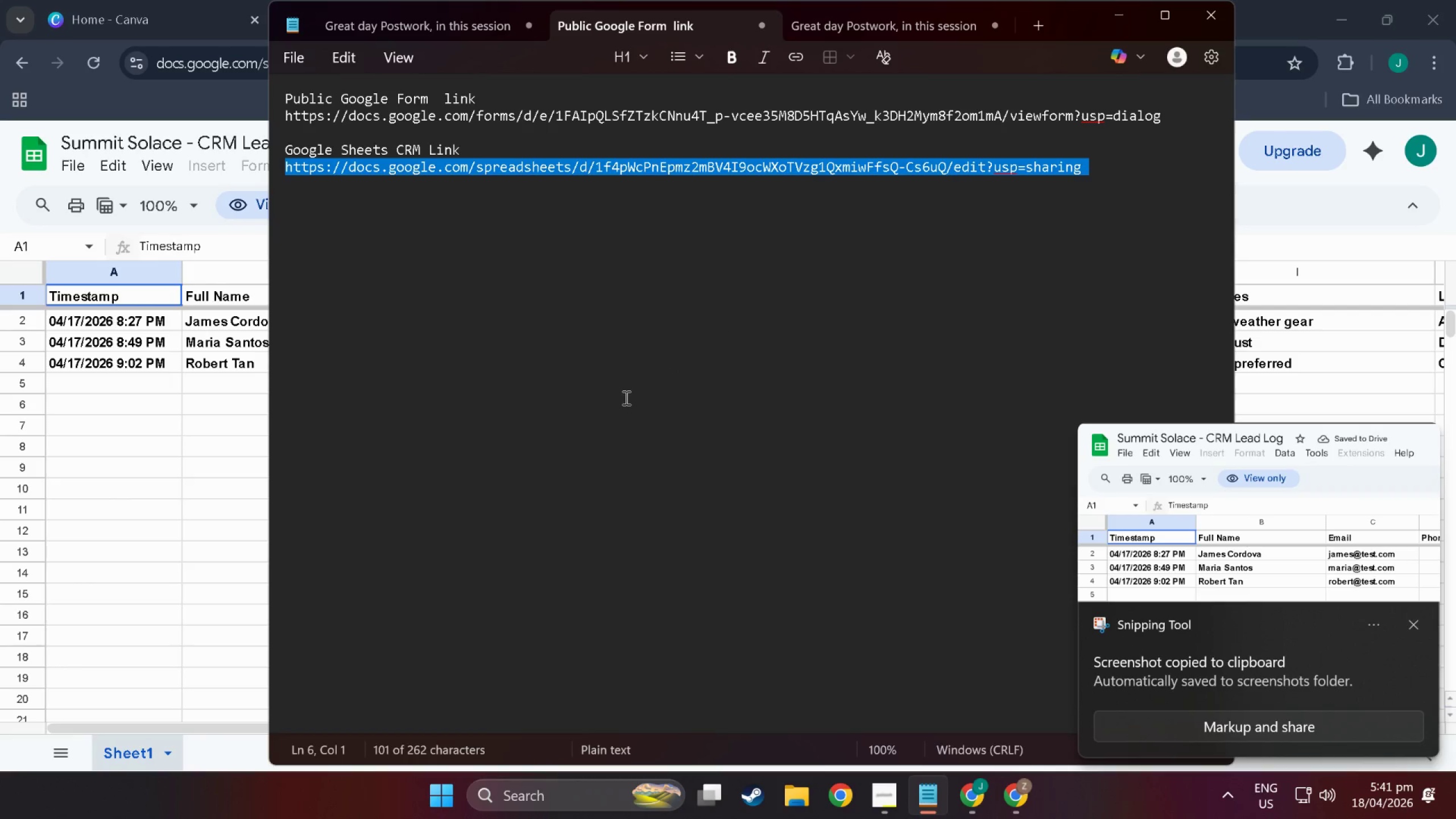 
left_click([624, 398])
 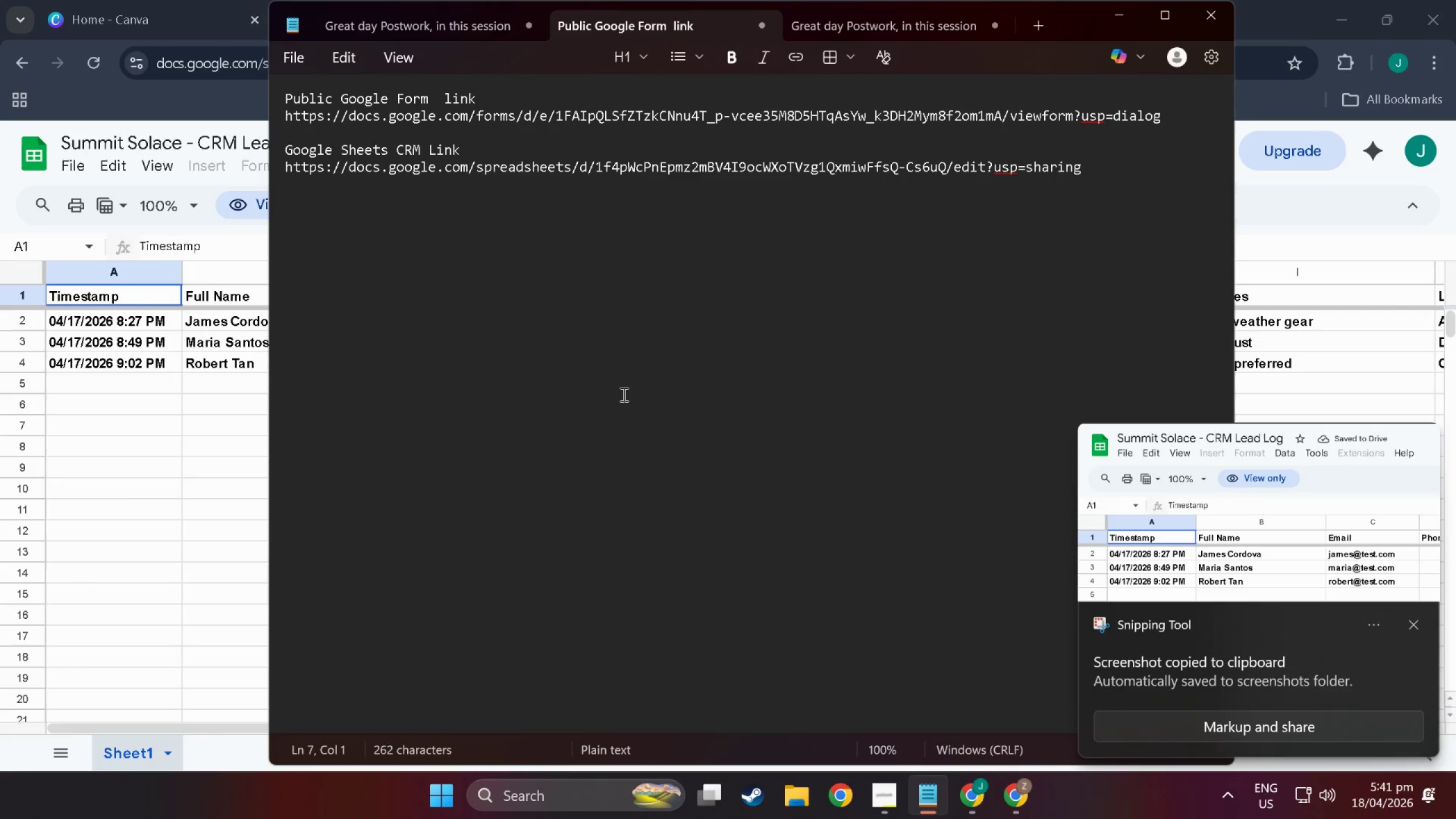 
key(Control+V)
 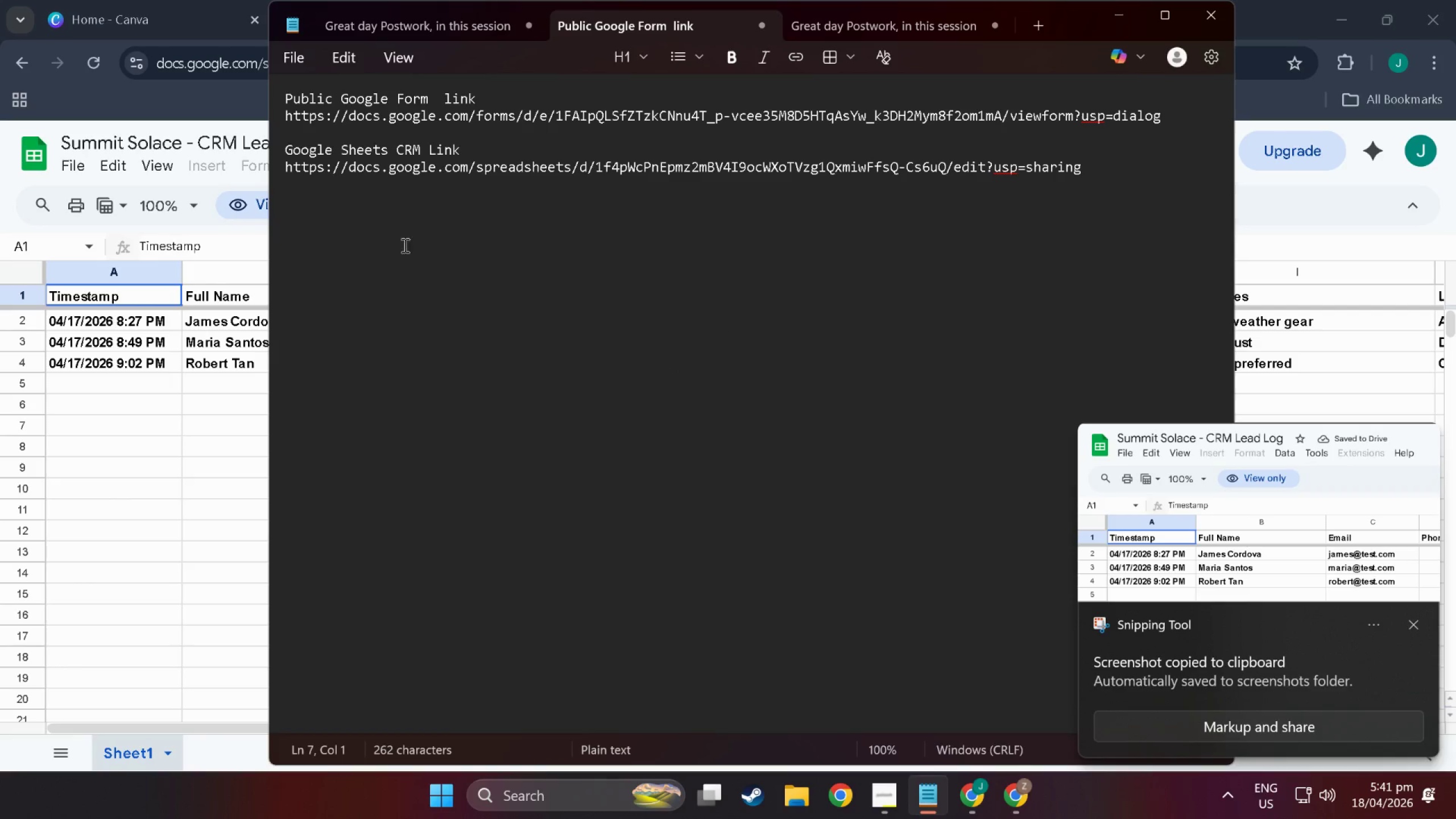 
key(Alt+Tab)
 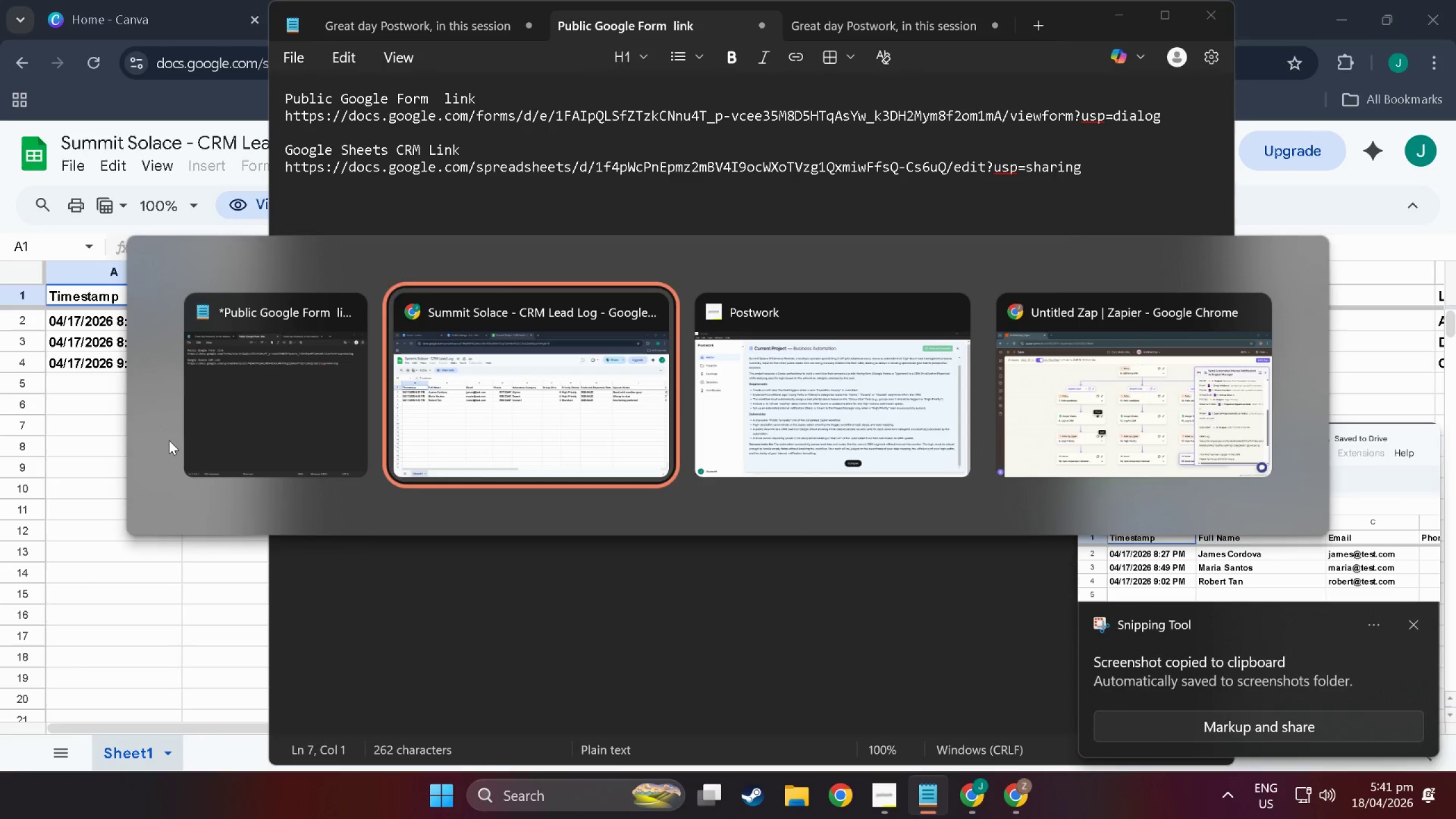 
key(Alt+Tab)
 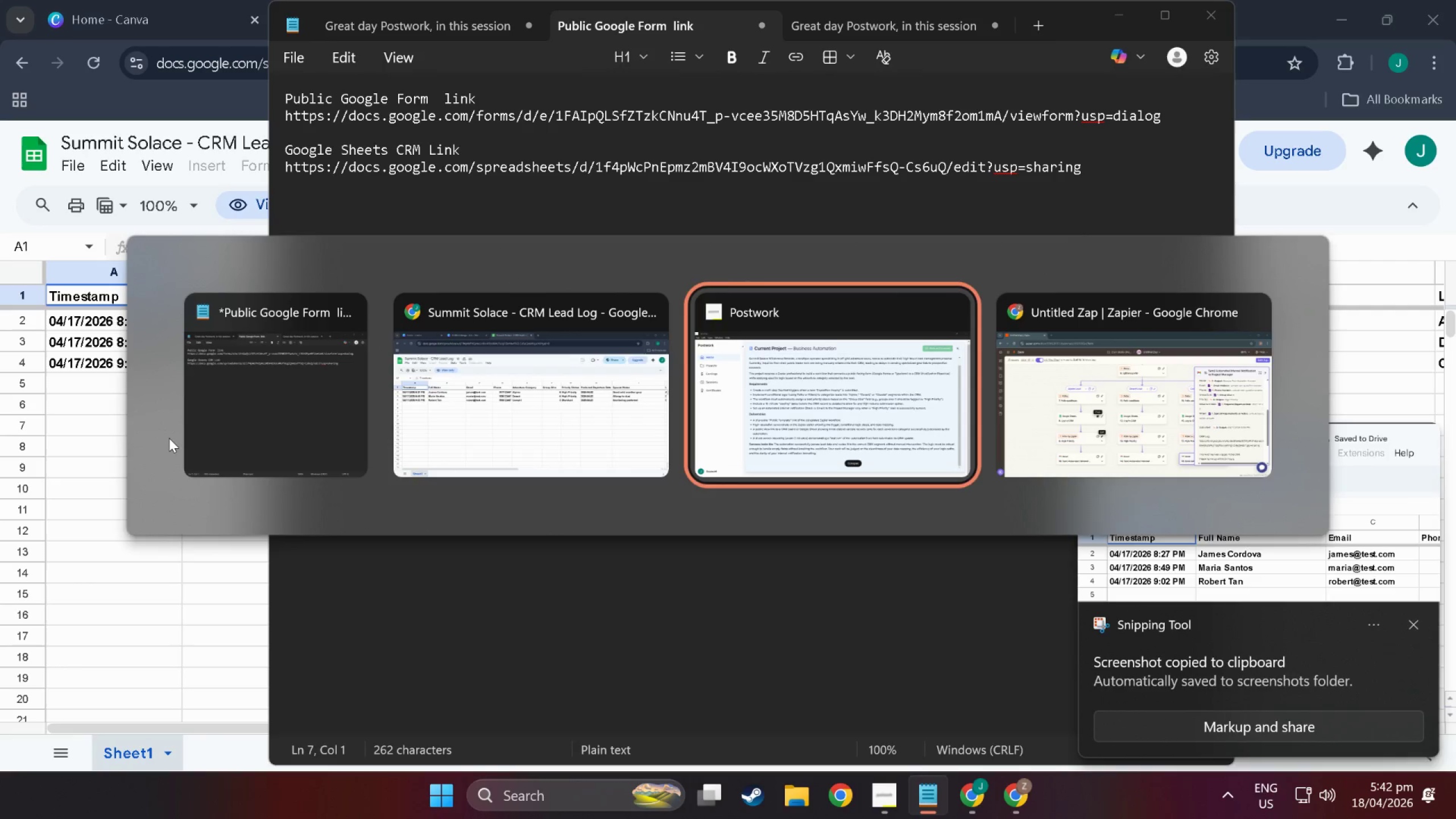 
key(Alt+Tab)
 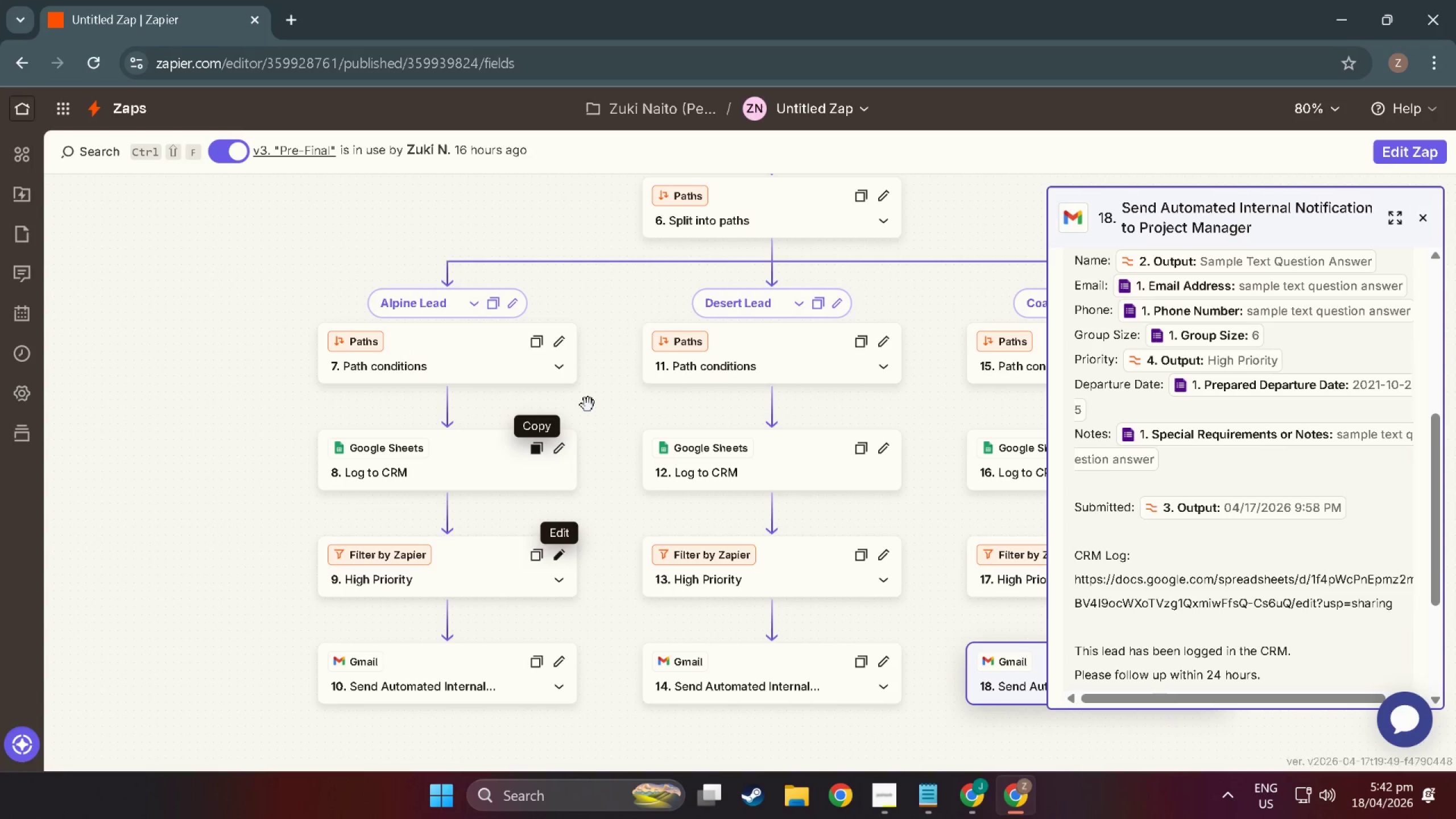 
key(Alt+Tab)
 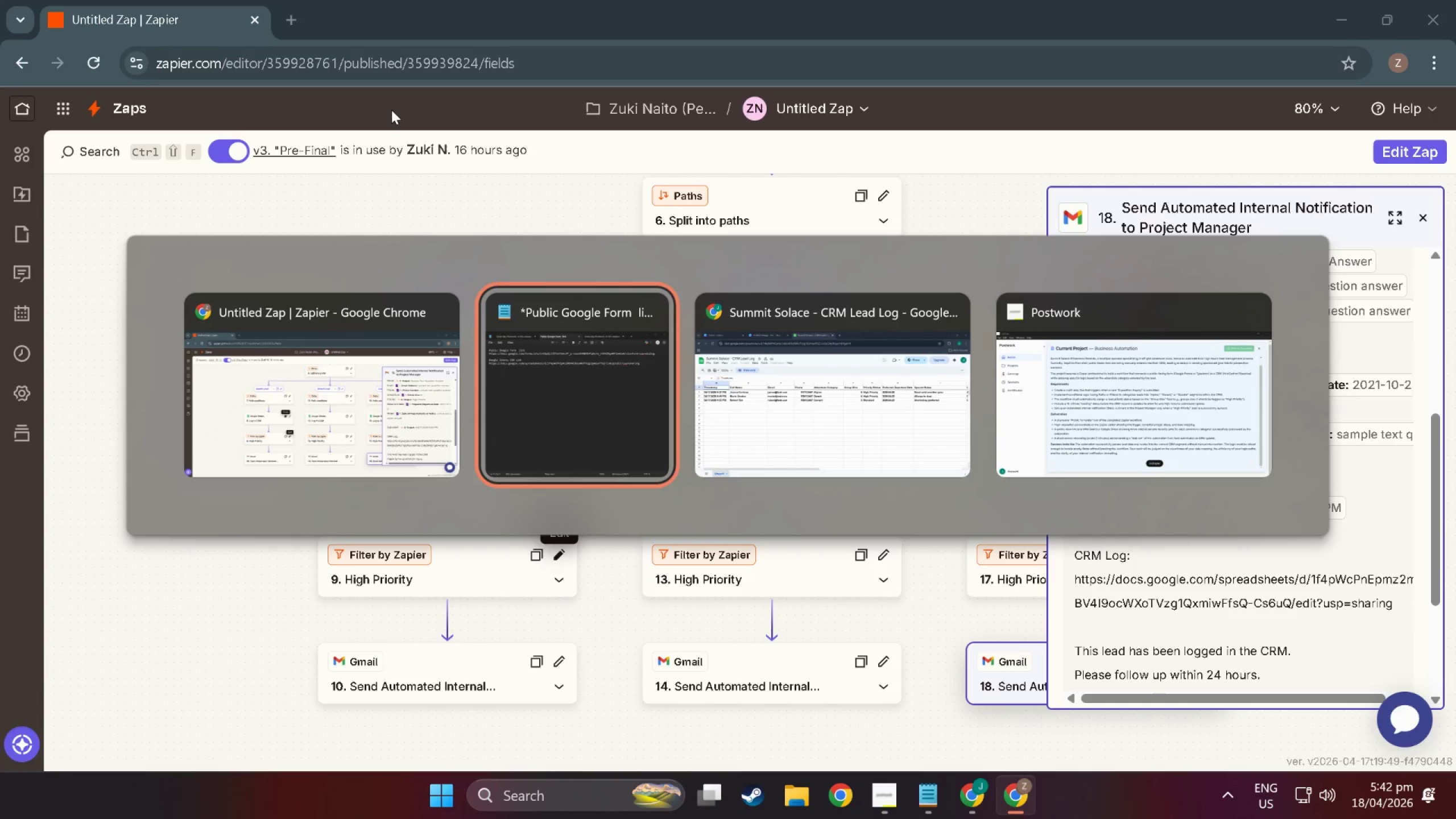 
key(Alt+Tab)
 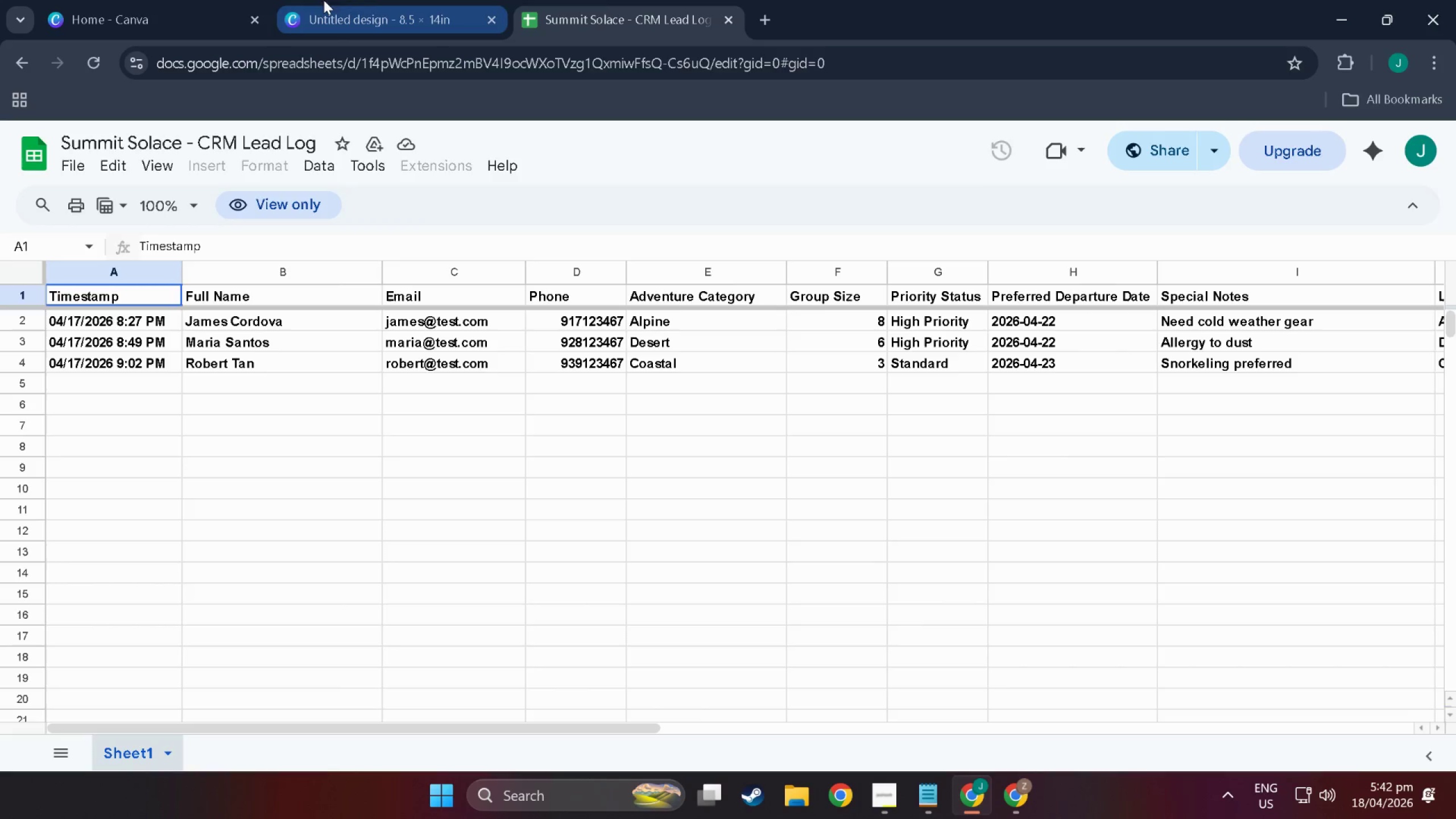 
left_click([367, 0])
 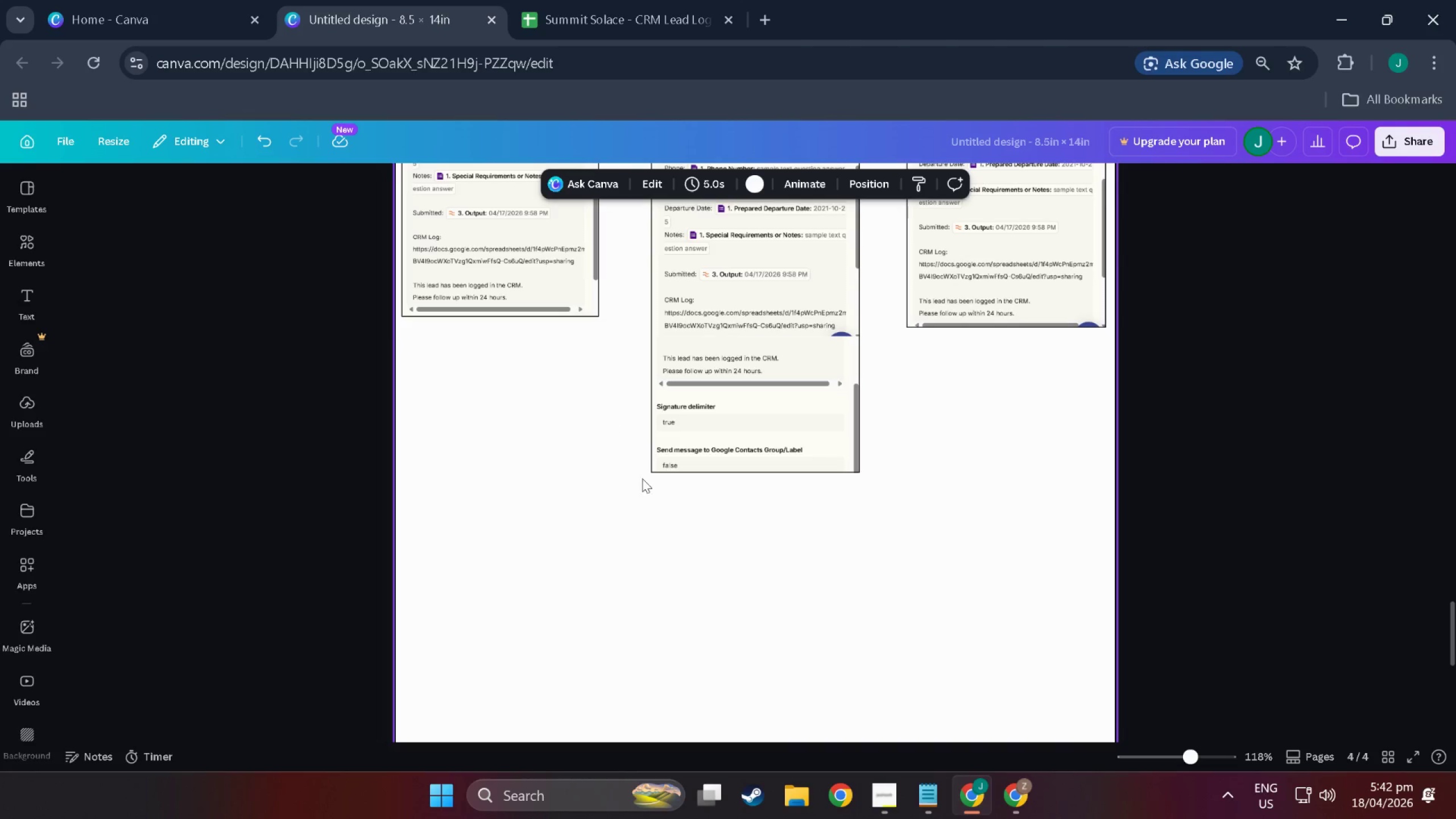 
left_click([642, 490])
 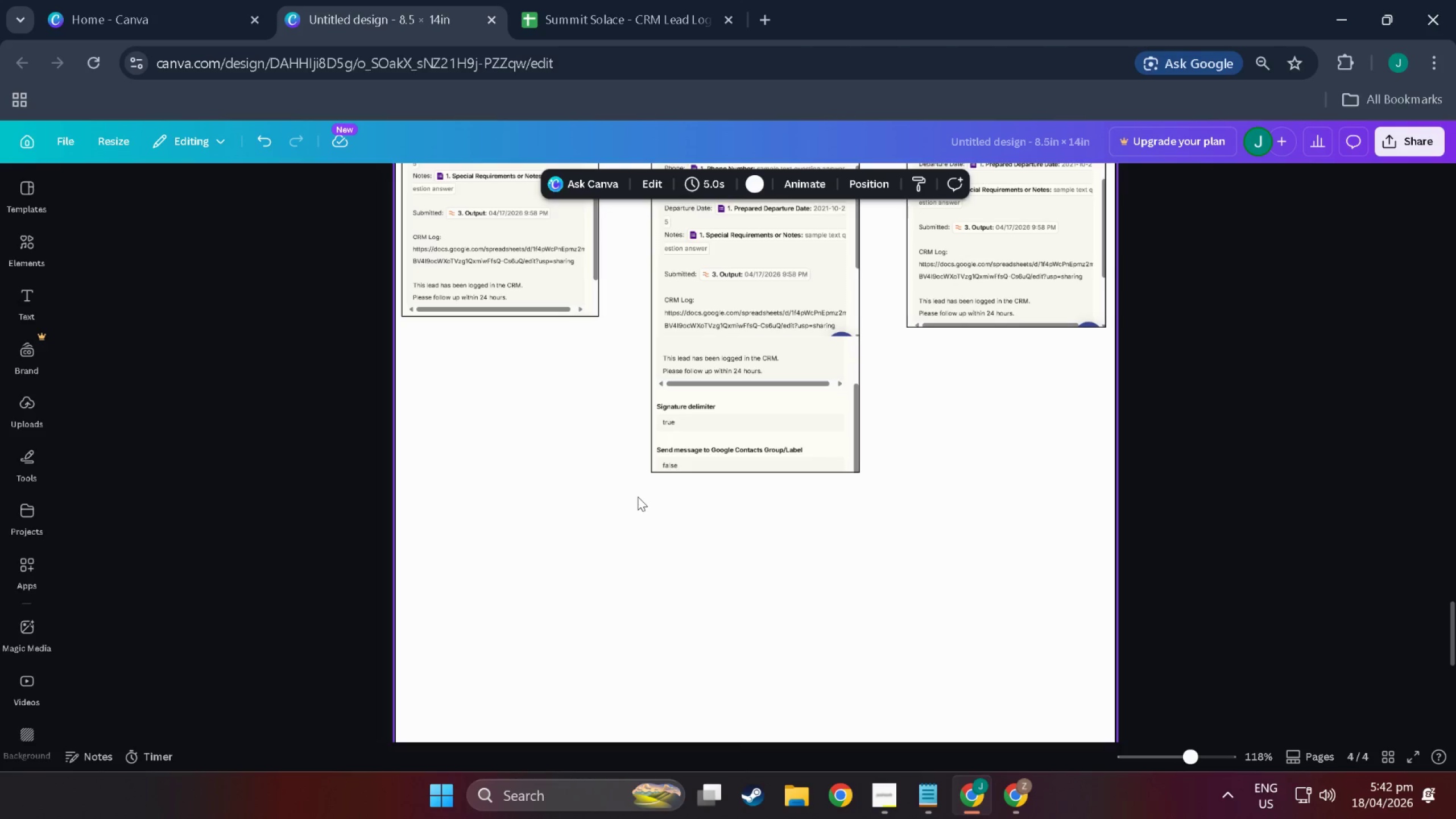 
hold_key(key=ControlLeft, duration=0.4)
 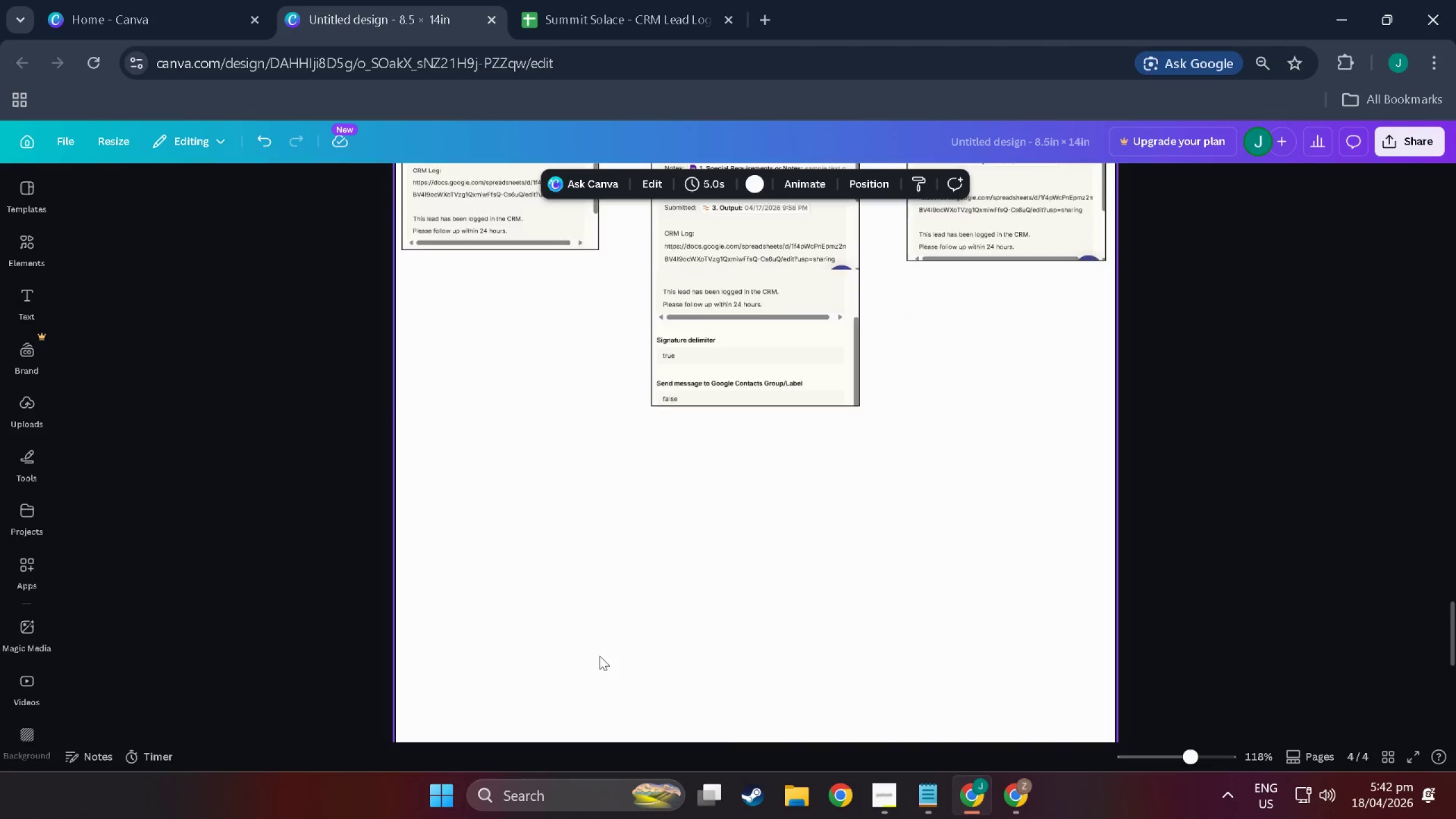 
left_click([708, 743])
 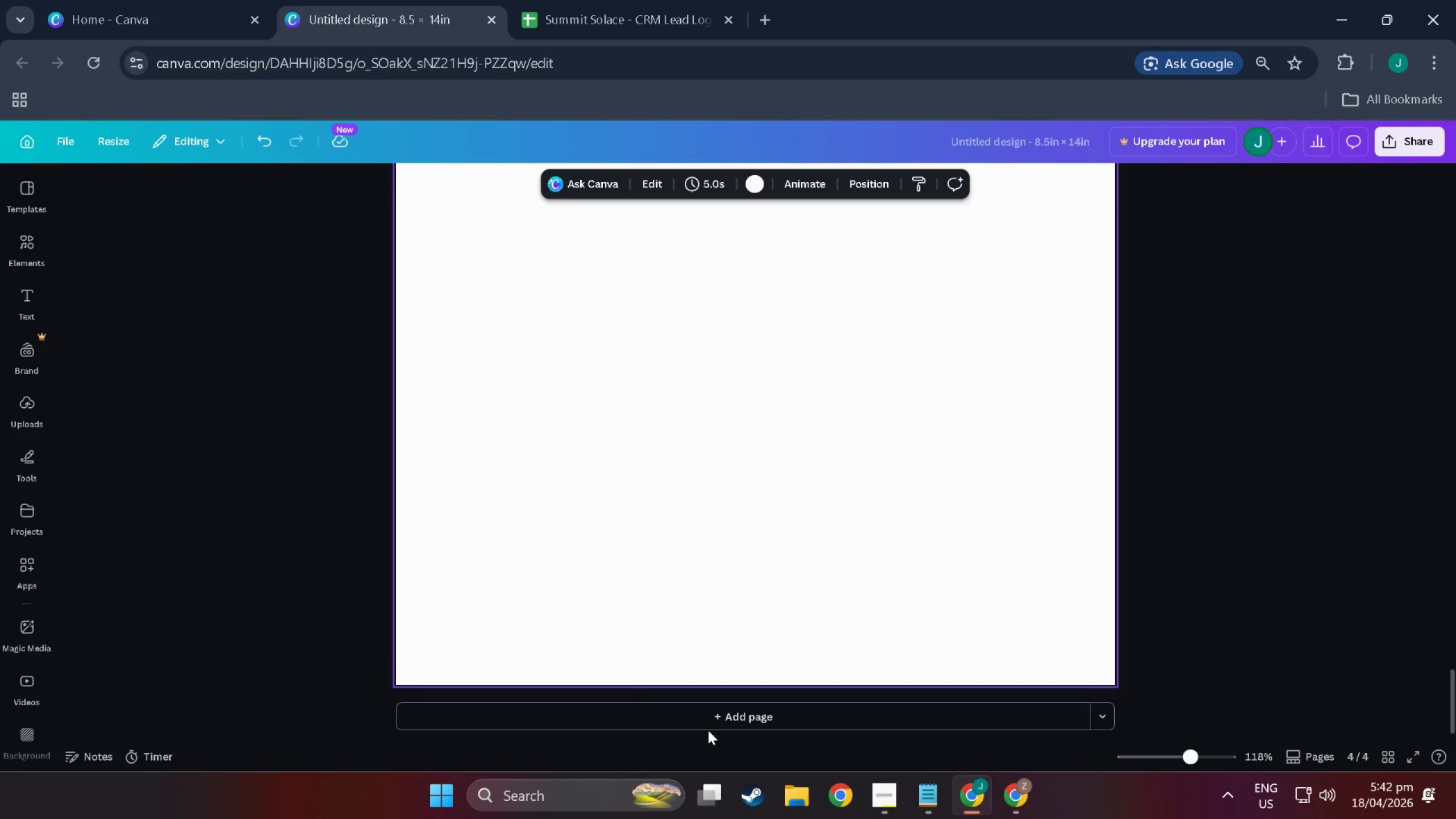 
scroll: coordinate [631, 685], scroll_direction: down, amount: 24.0
 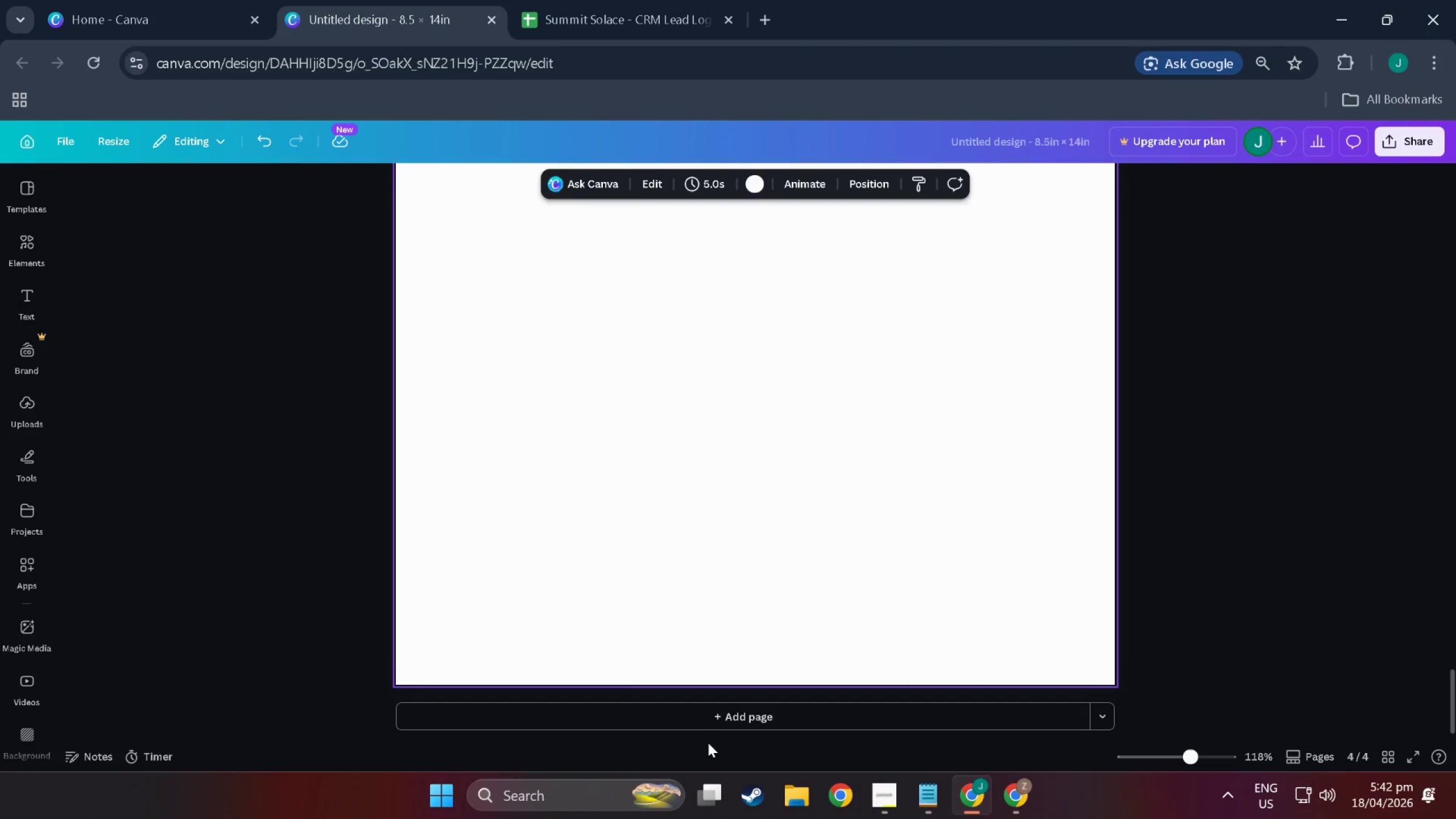 
double_click([708, 723])
 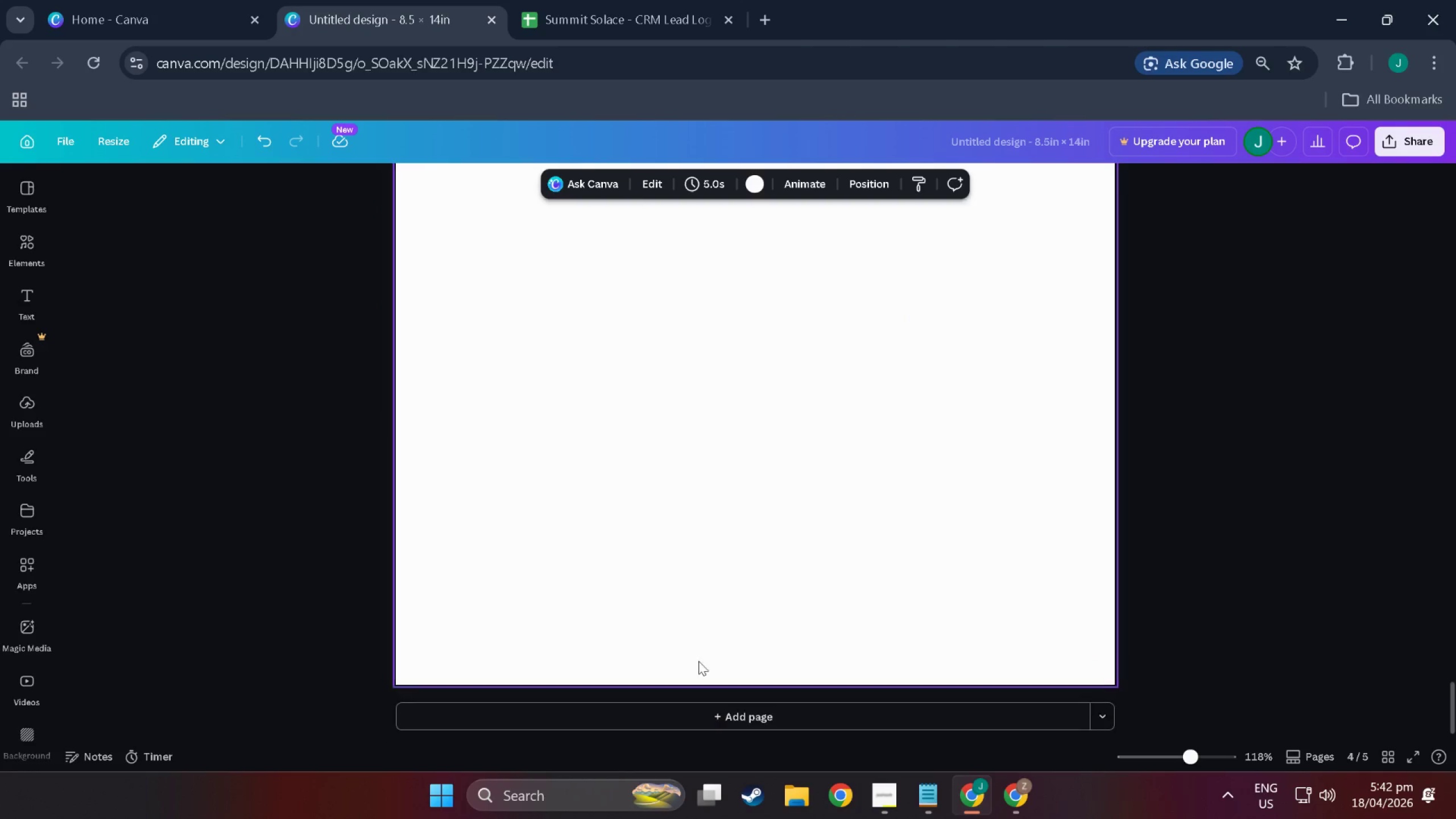 
left_click([680, 592])
 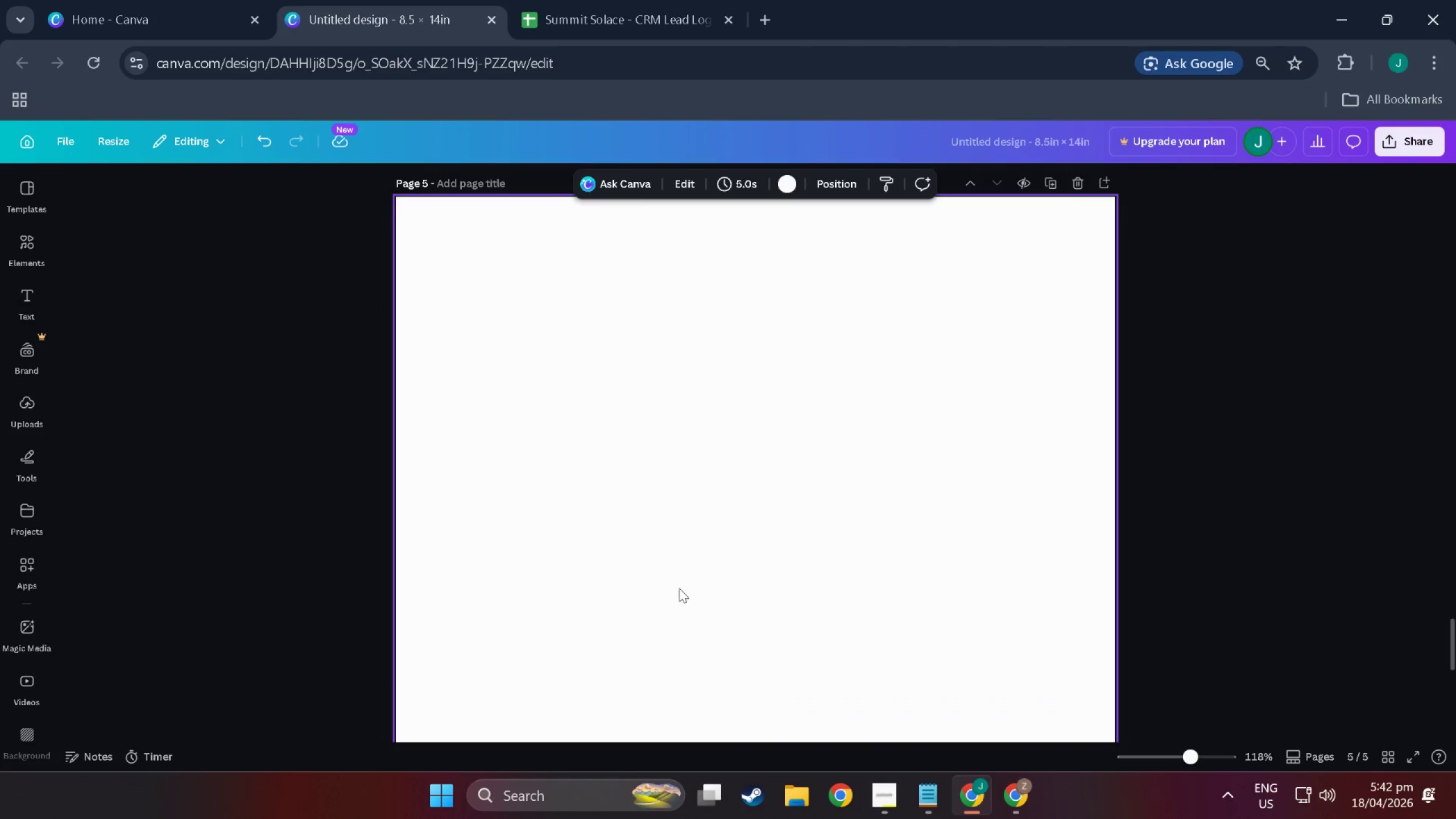 
scroll: coordinate [675, 613], scroll_direction: up, amount: 21.0
 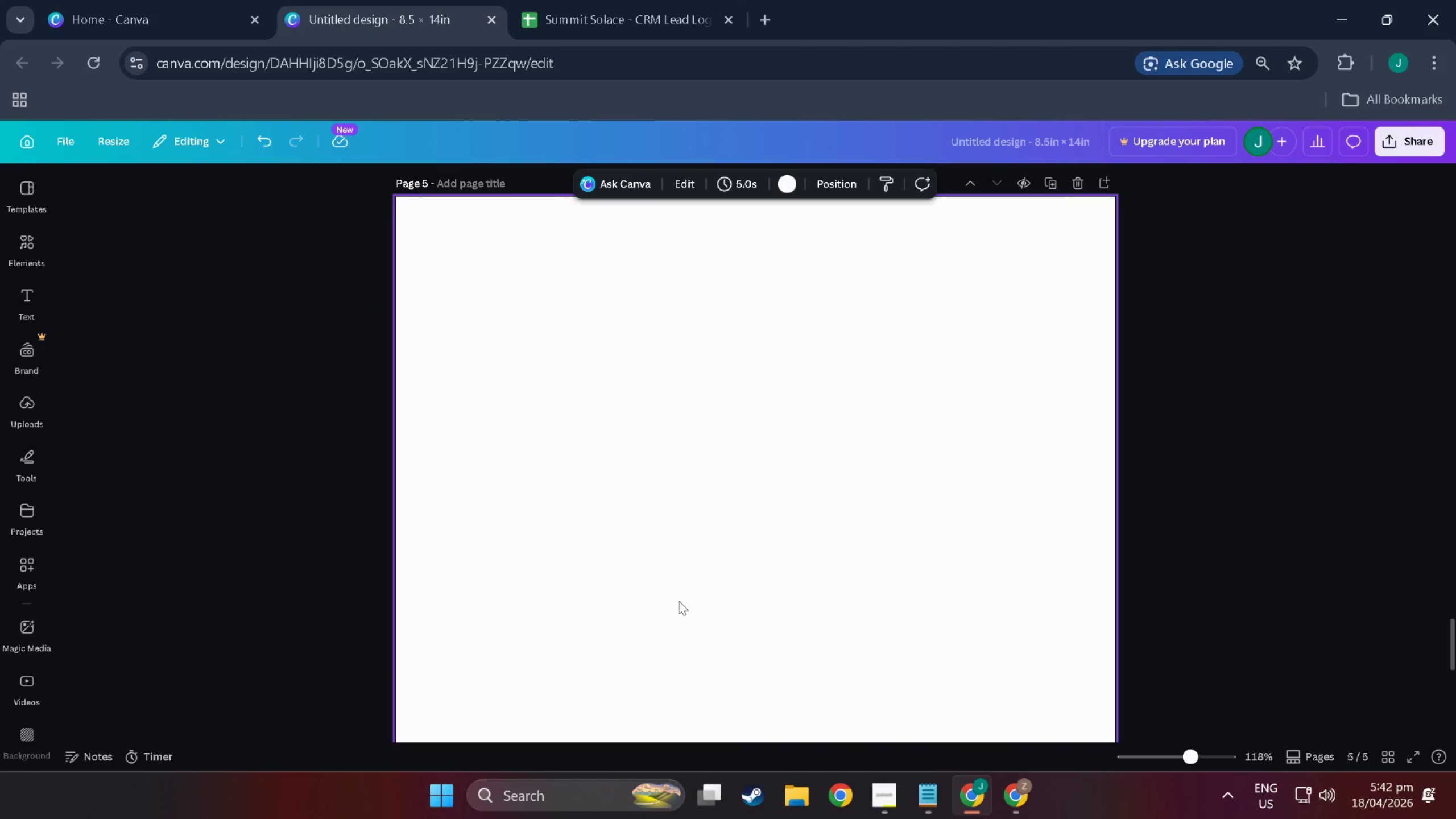 
key(Control+V)
 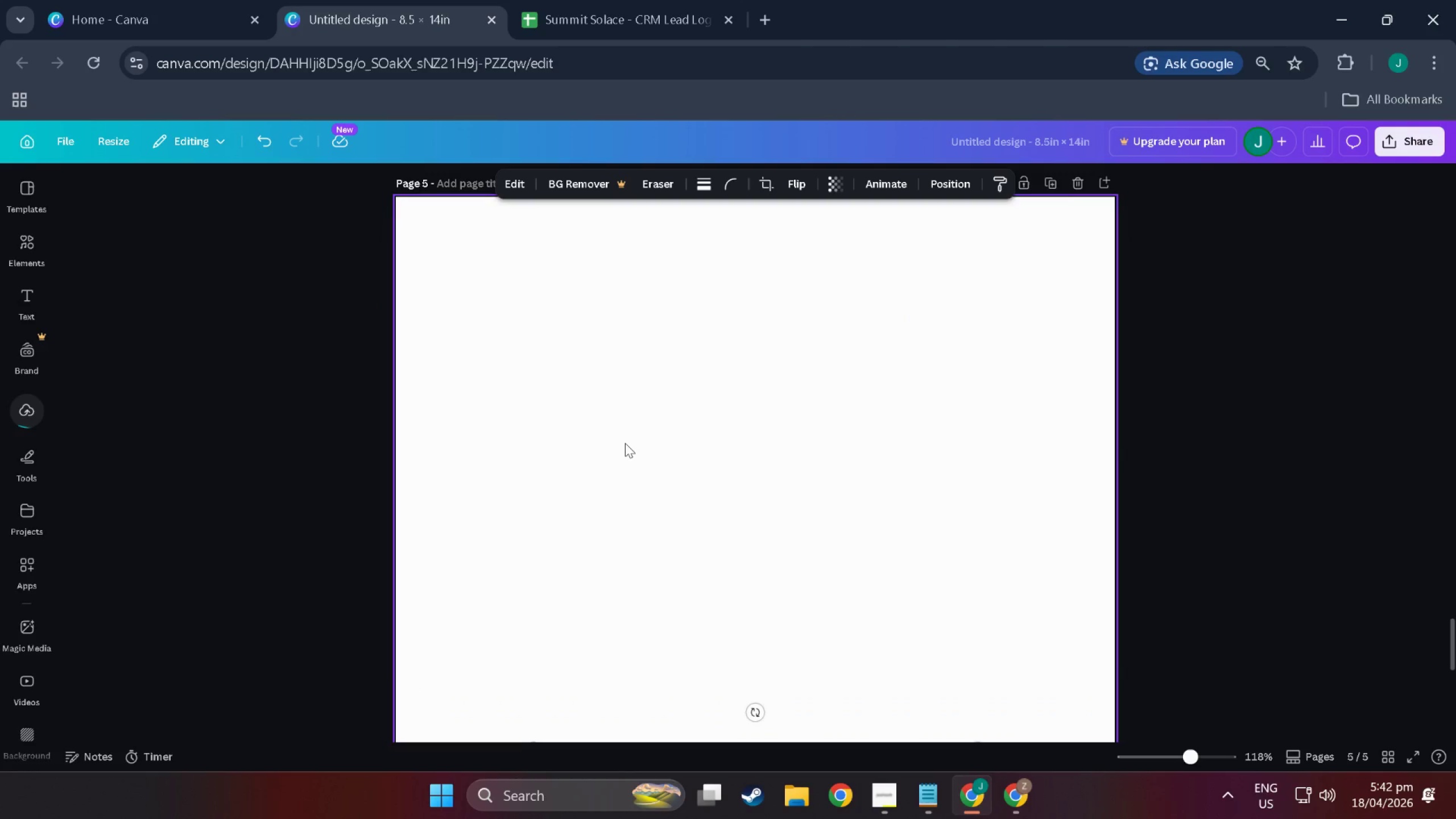 
scroll: coordinate [616, 599], scroll_direction: down, amount: 8.0
 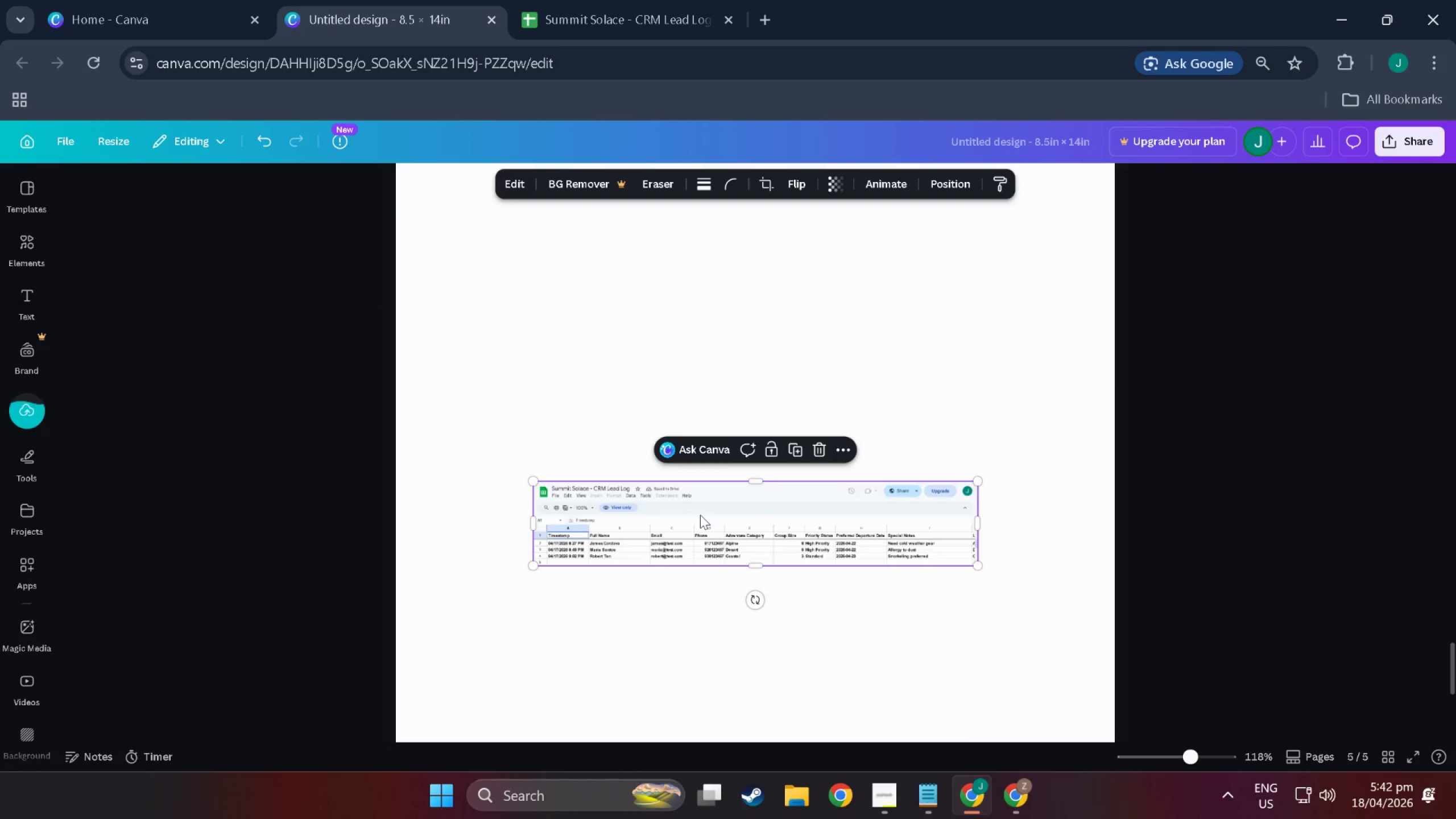 
left_click_drag(start_coordinate=[700, 515], to_coordinate=[559, 266])
 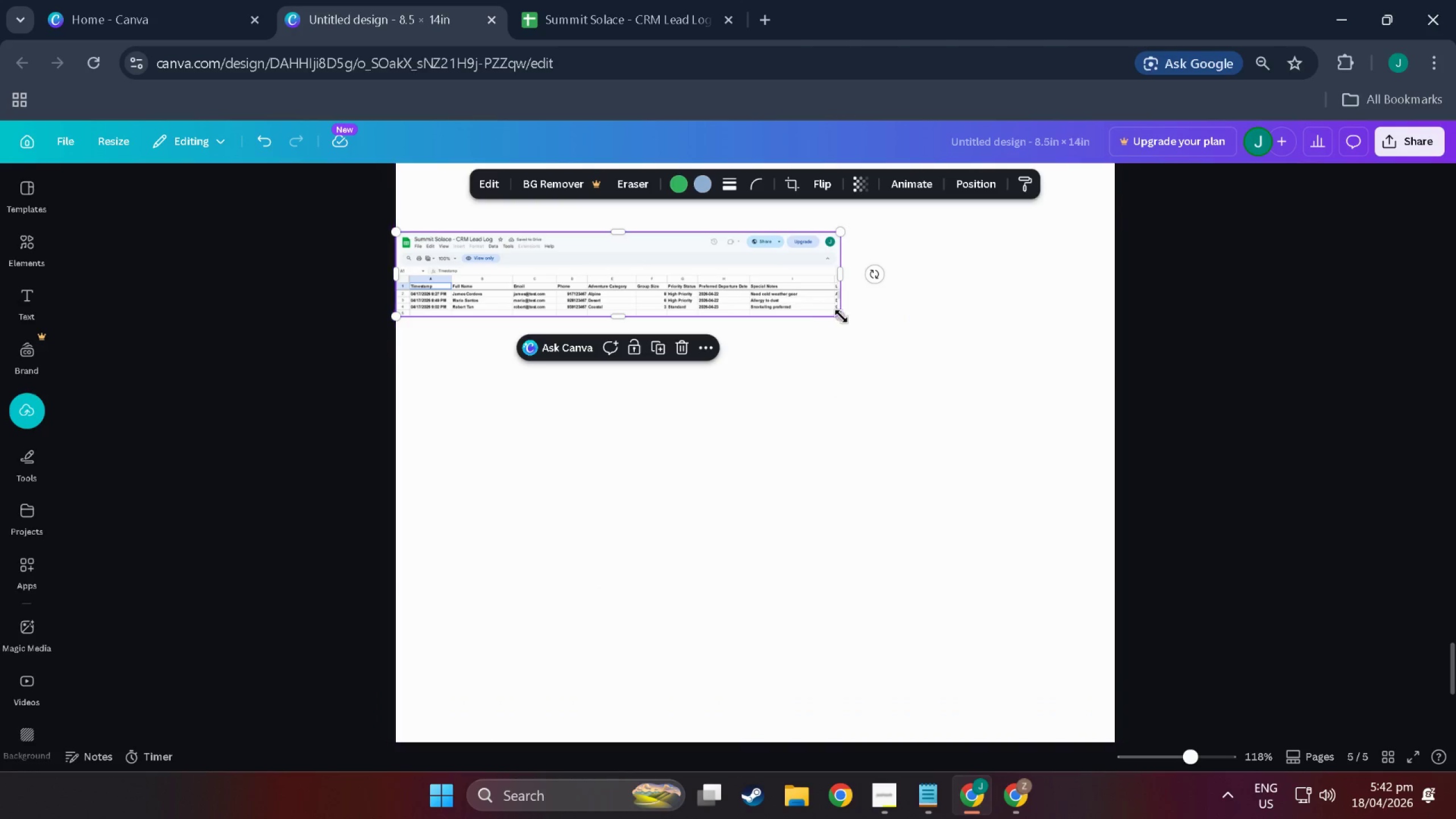 
left_click_drag(start_coordinate=[841, 316], to_coordinate=[1099, 467])
 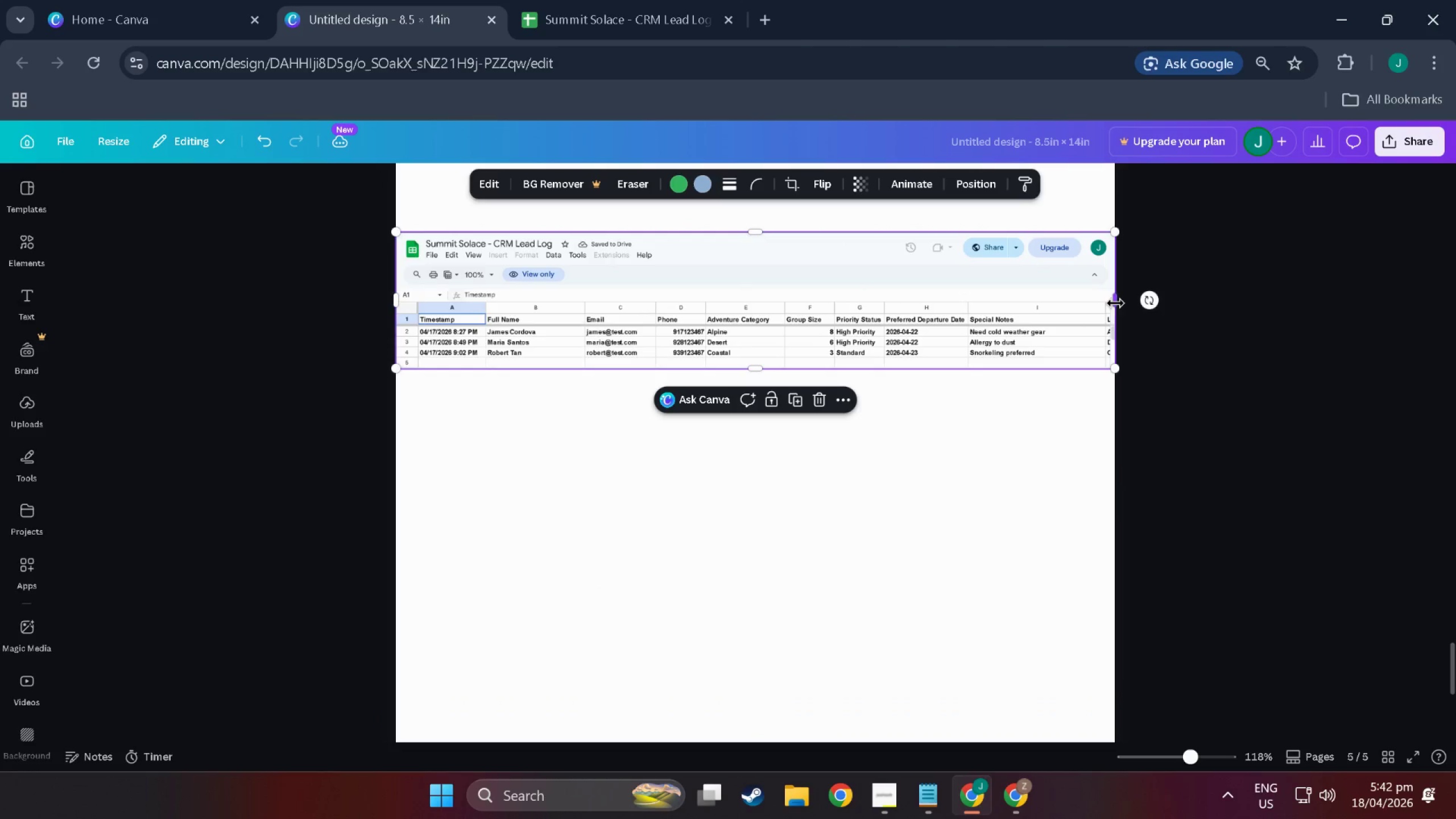 
left_click_drag(start_coordinate=[1115, 303], to_coordinate=[1106, 305])
 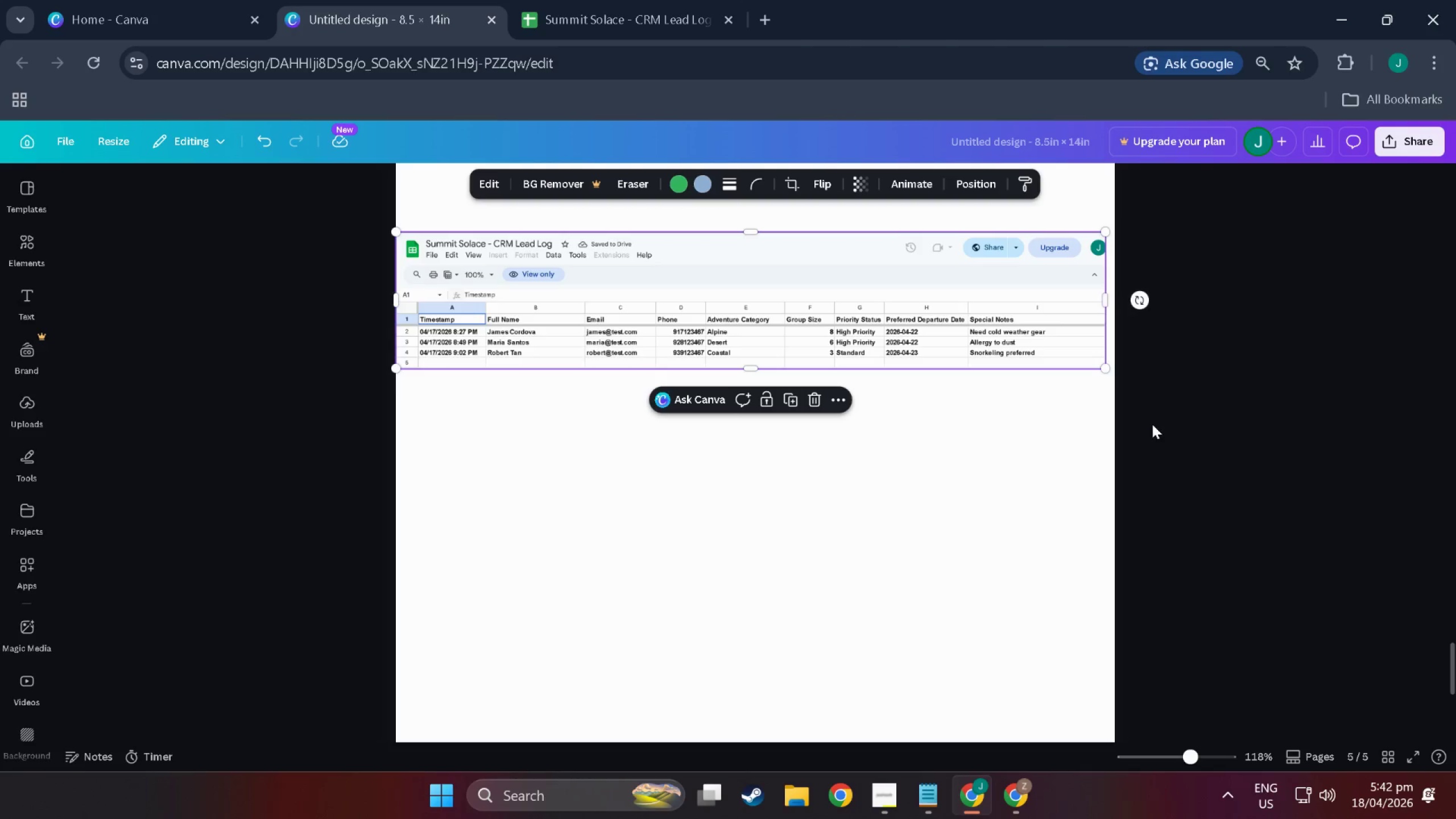 
left_click([1152, 424])
 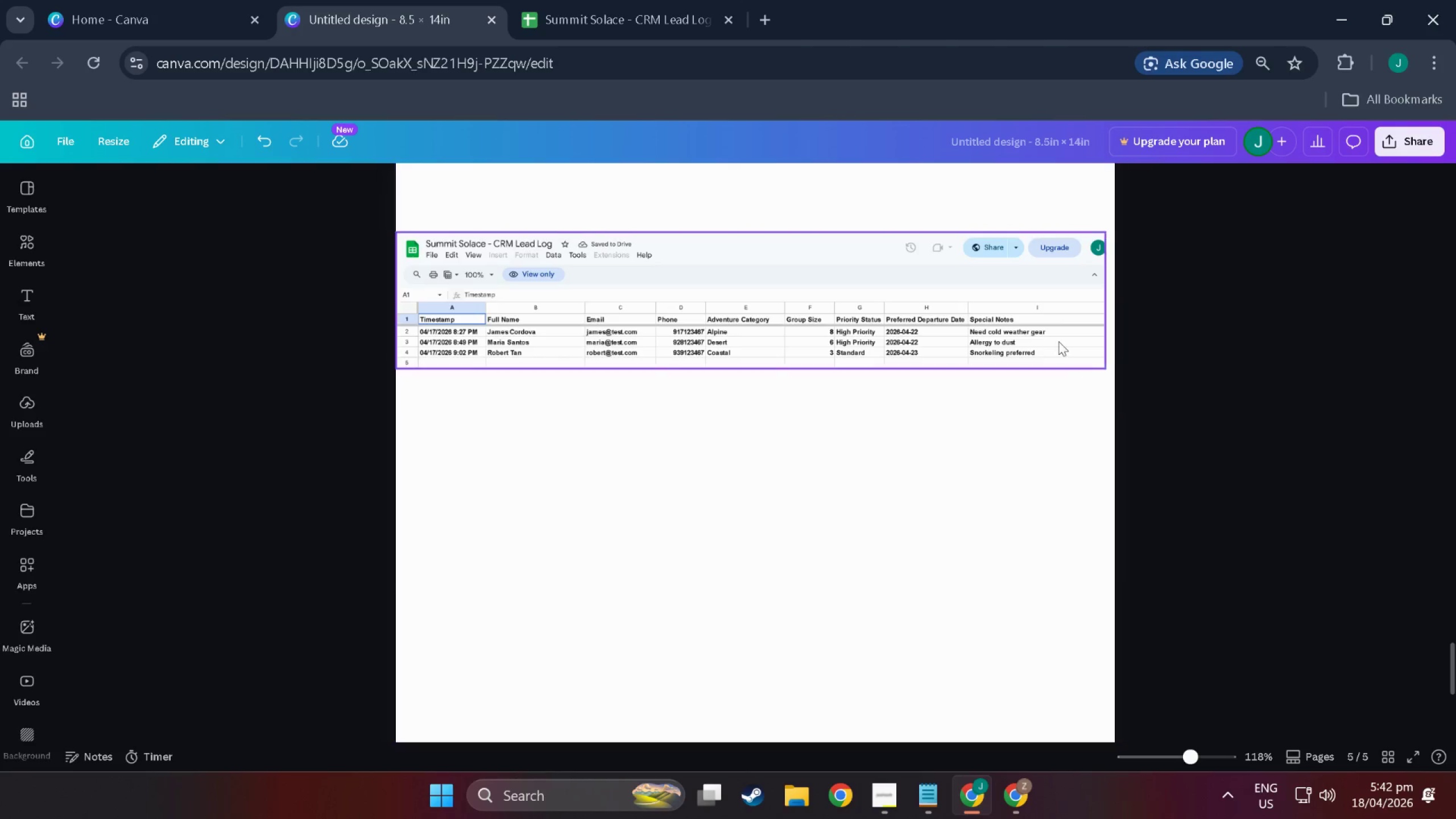 
left_click([1056, 340])
 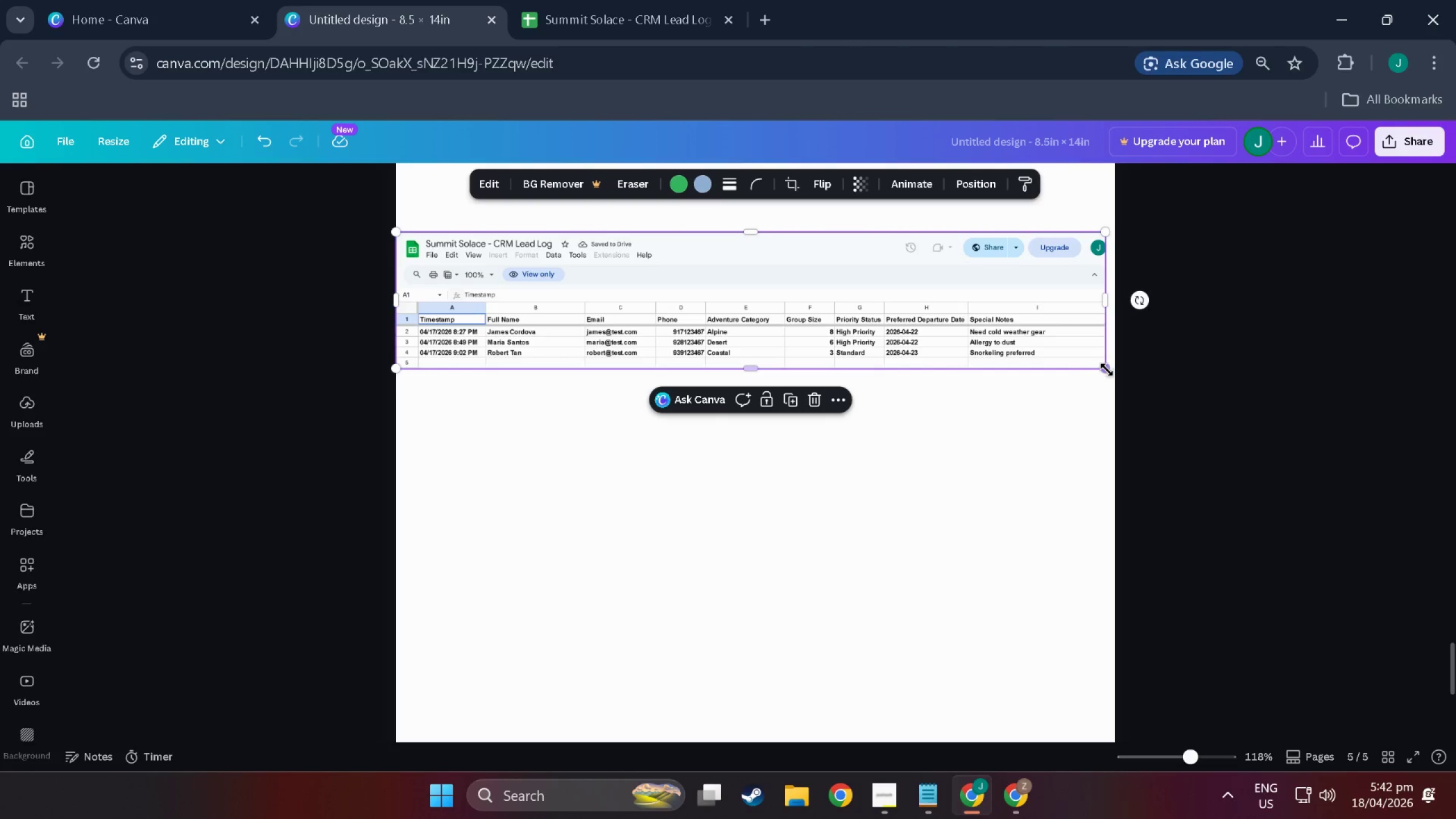 
left_click_drag(start_coordinate=[1108, 370], to_coordinate=[1158, 468])
 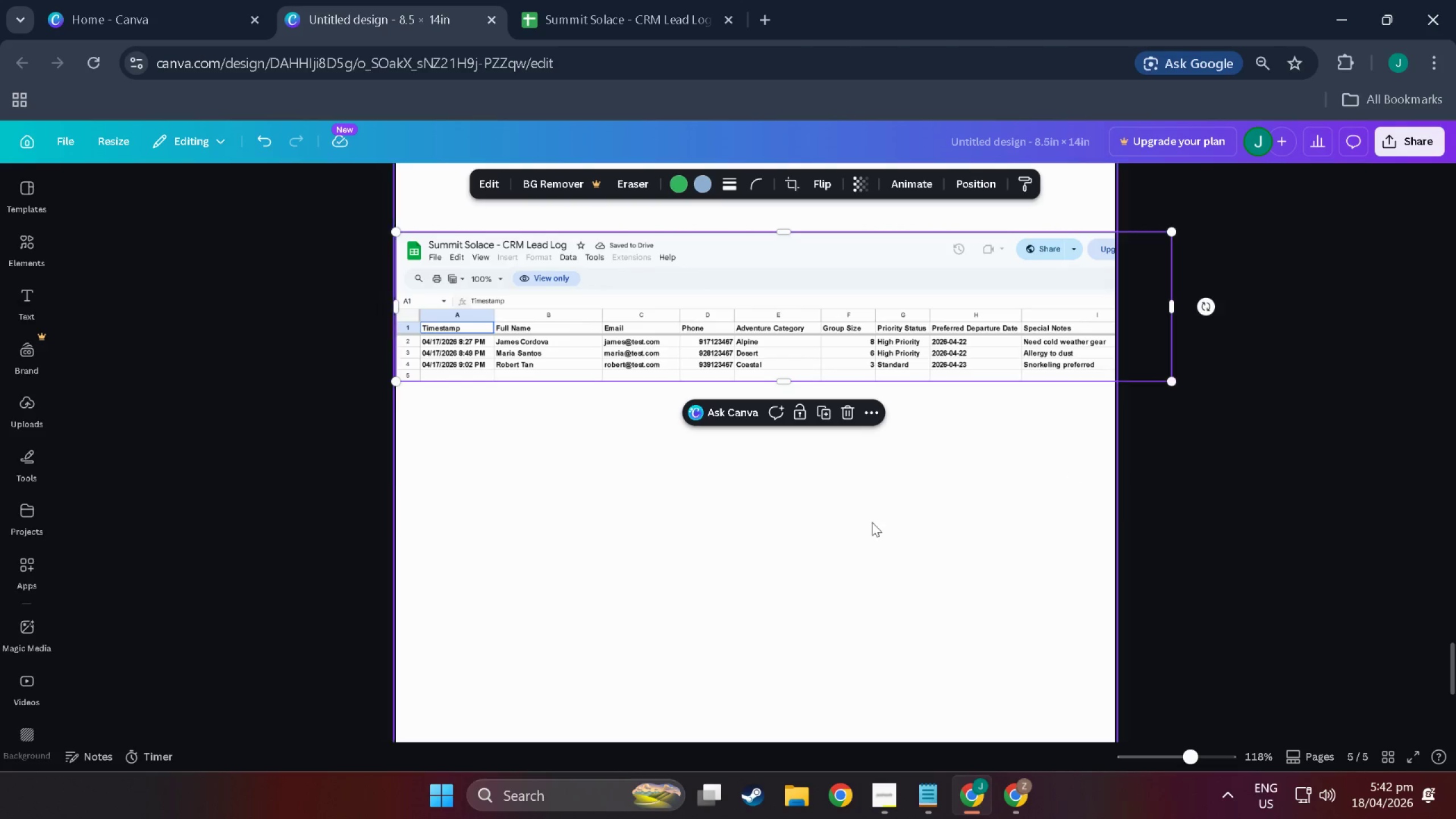 
scroll: coordinate [647, 530], scroll_direction: up, amount: 11.0
 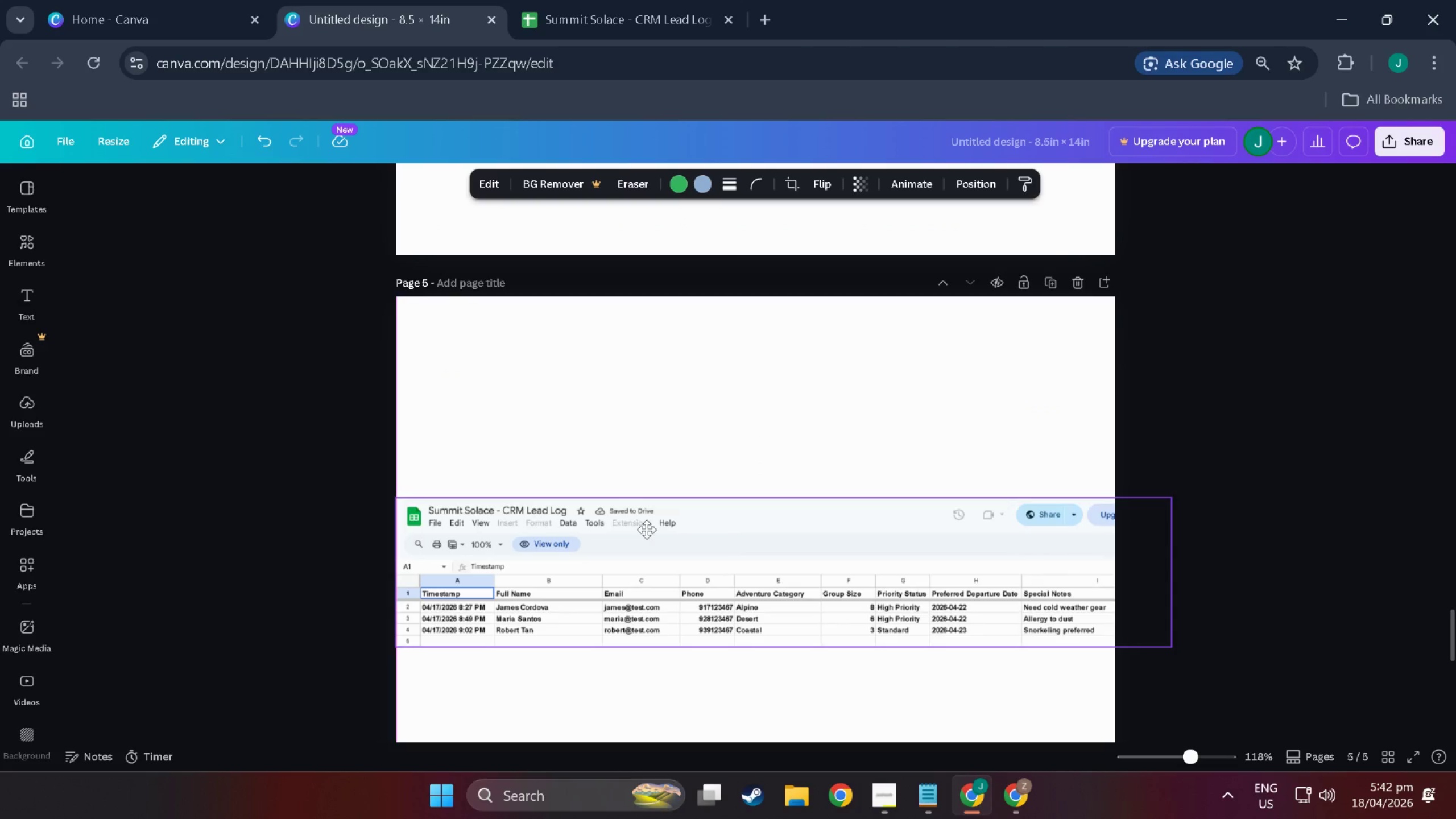 
scroll: coordinate [647, 530], scroll_direction: down, amount: 7.0
 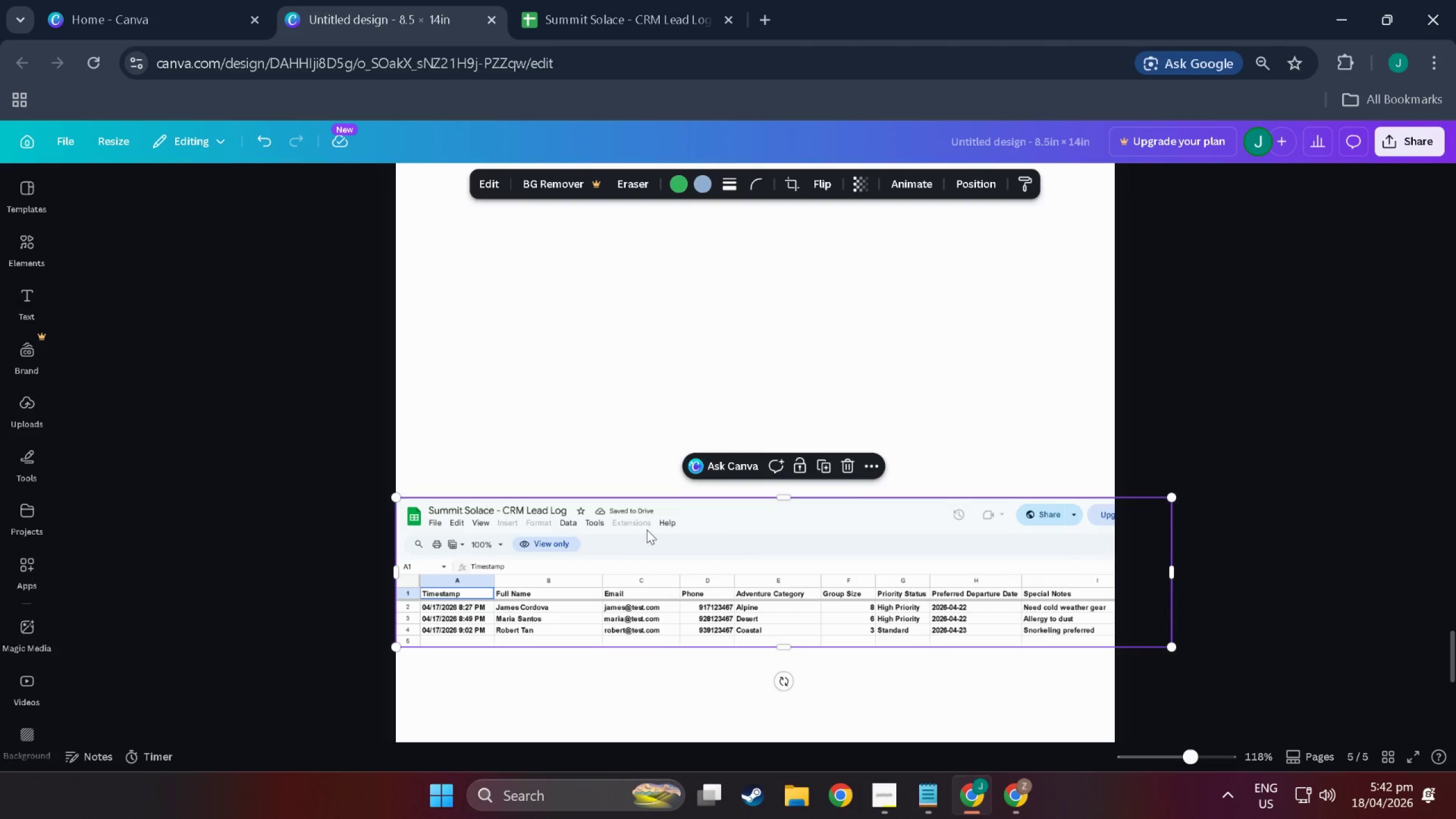 
key(Alt+AltLeft)
 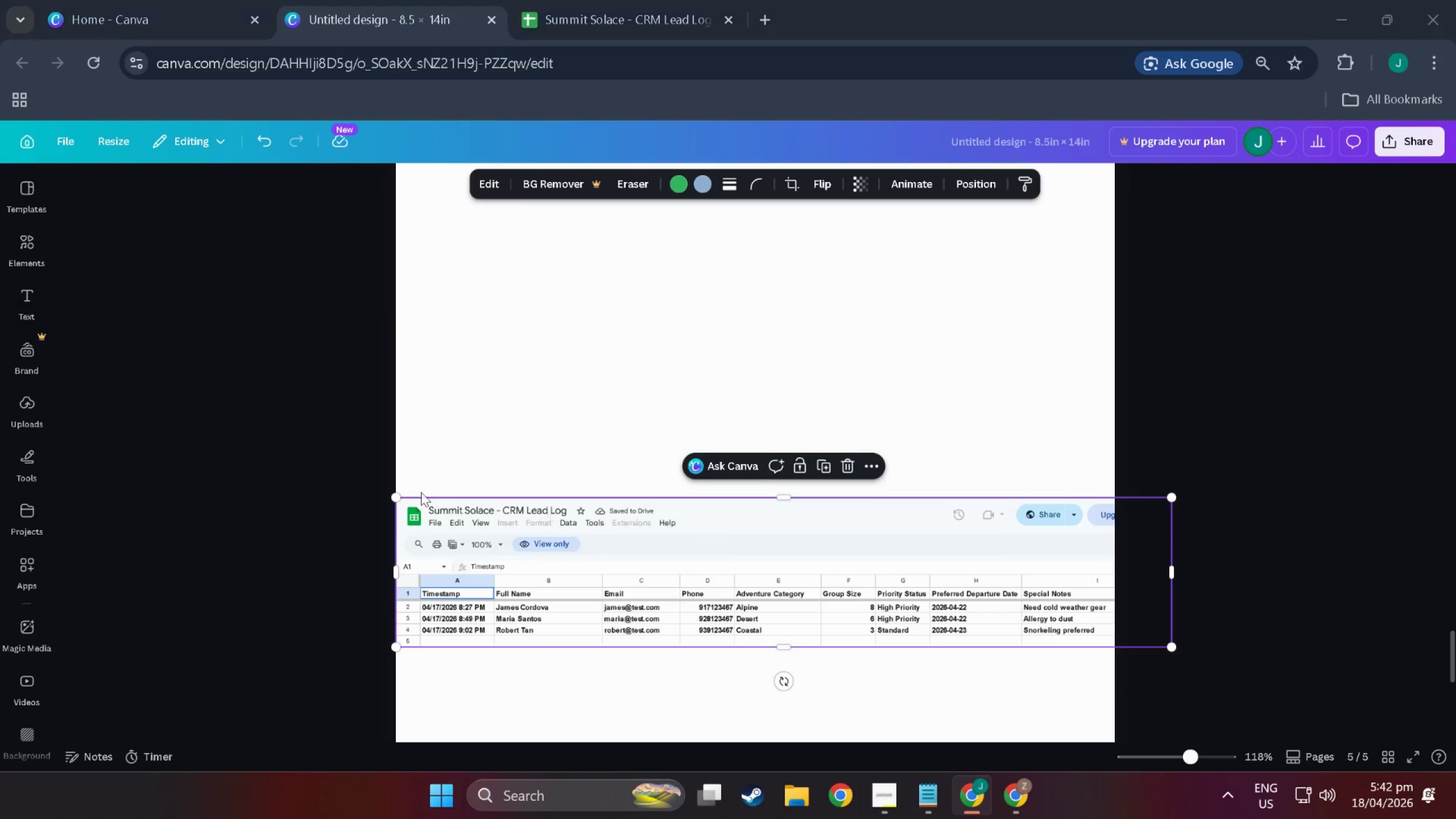 
key(Alt+Tab)
 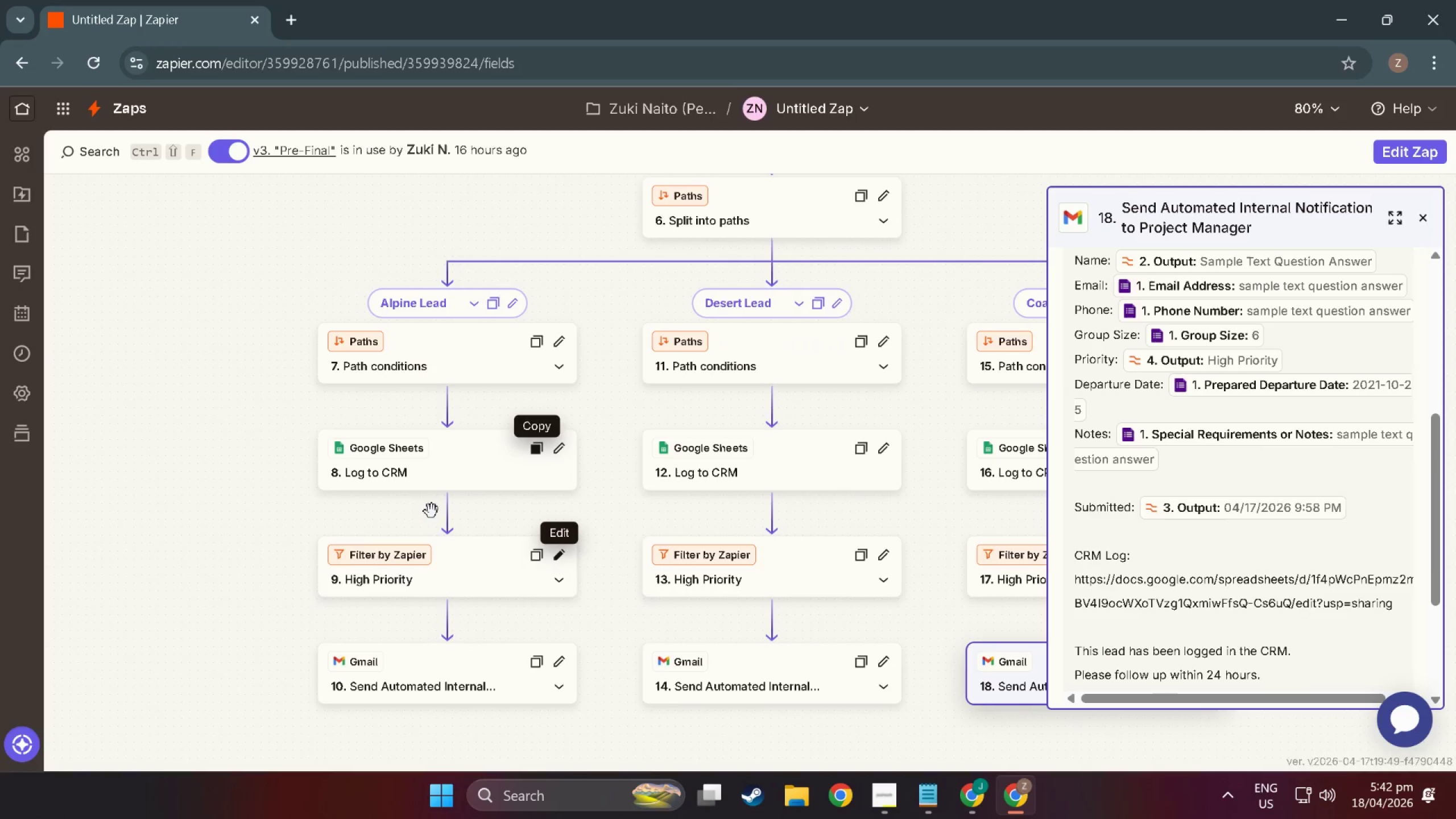 
key(Alt+Tab)
 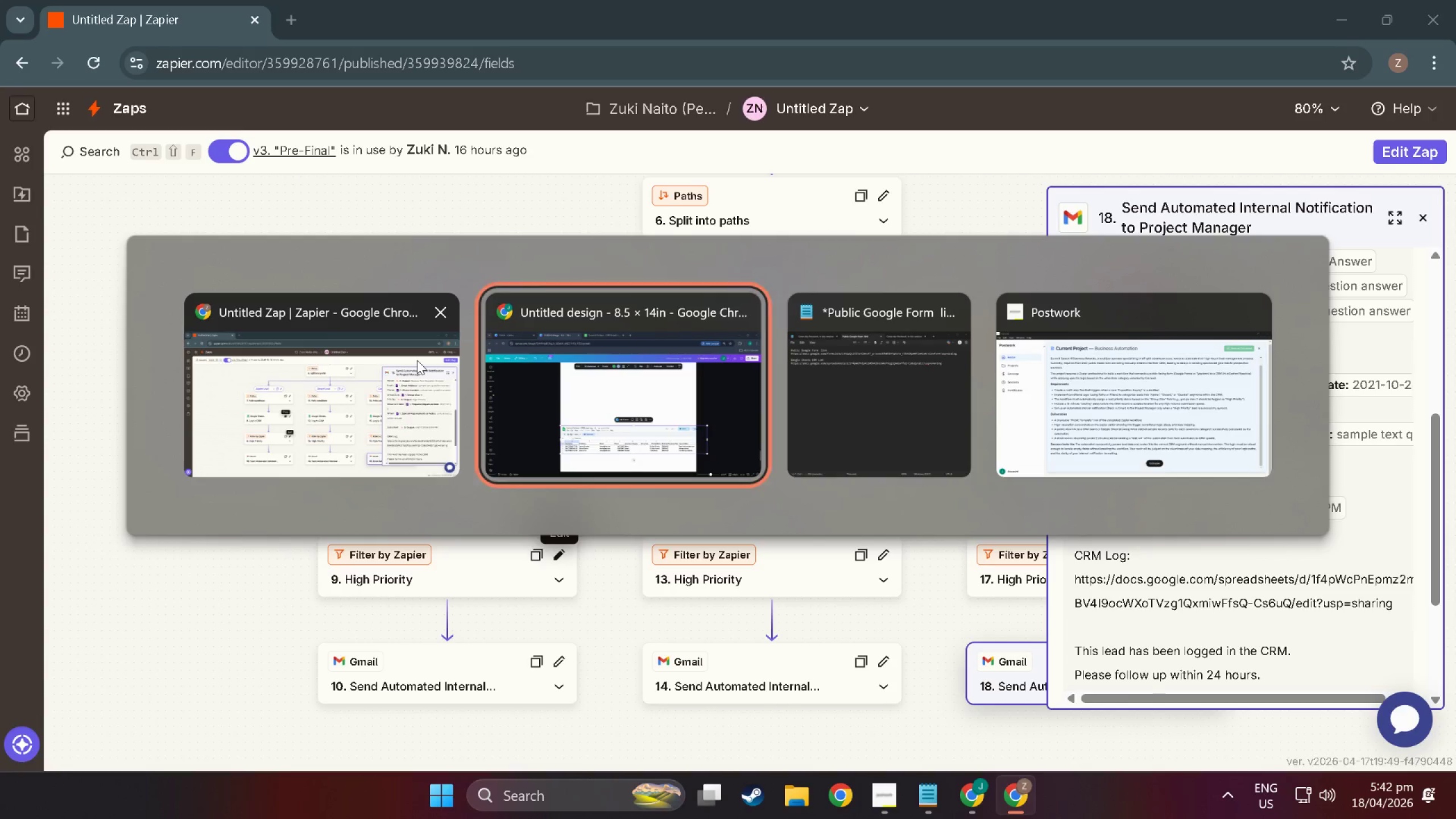 
key(Alt+Tab)
 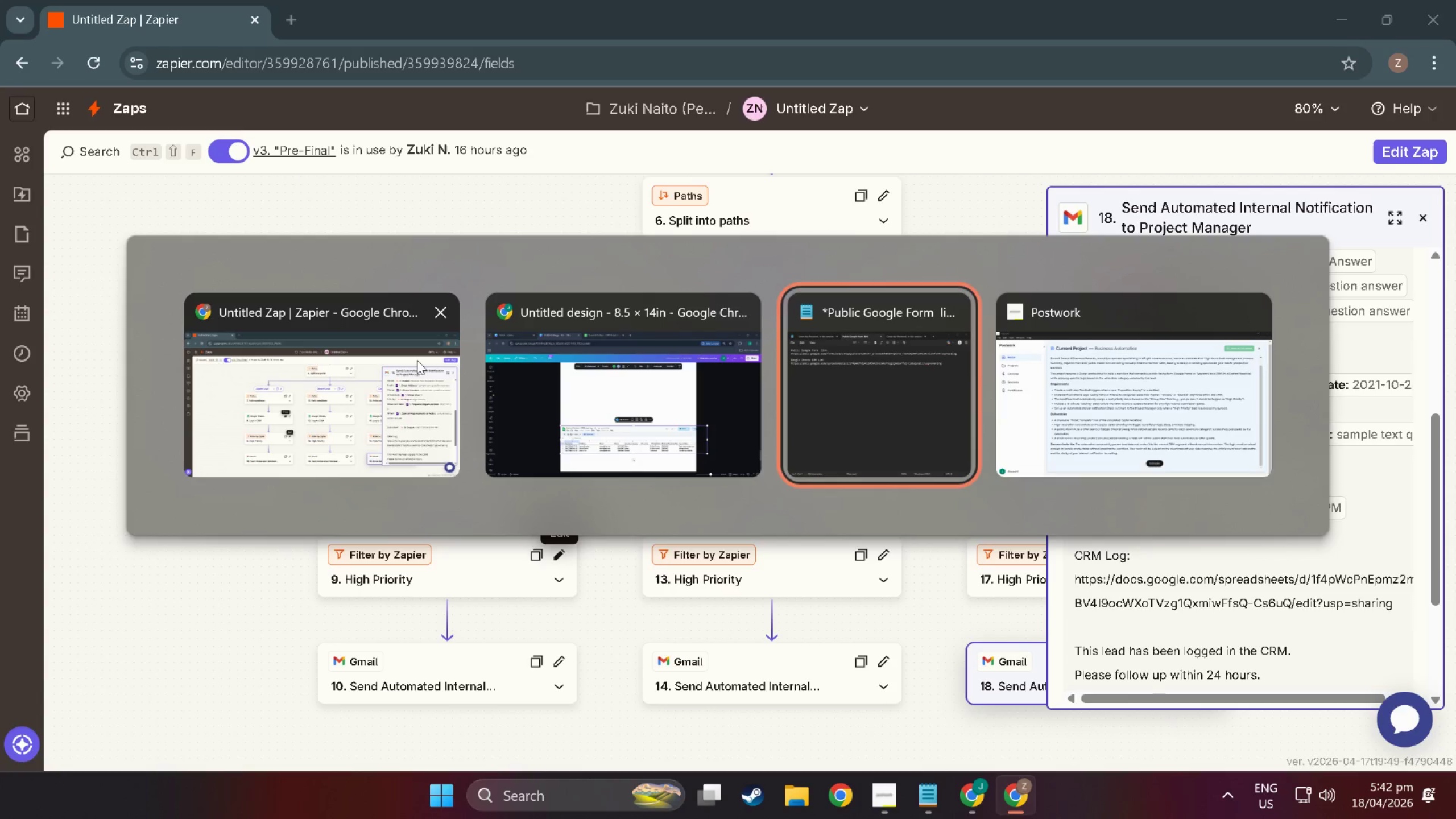 
key(Alt+Tab)